 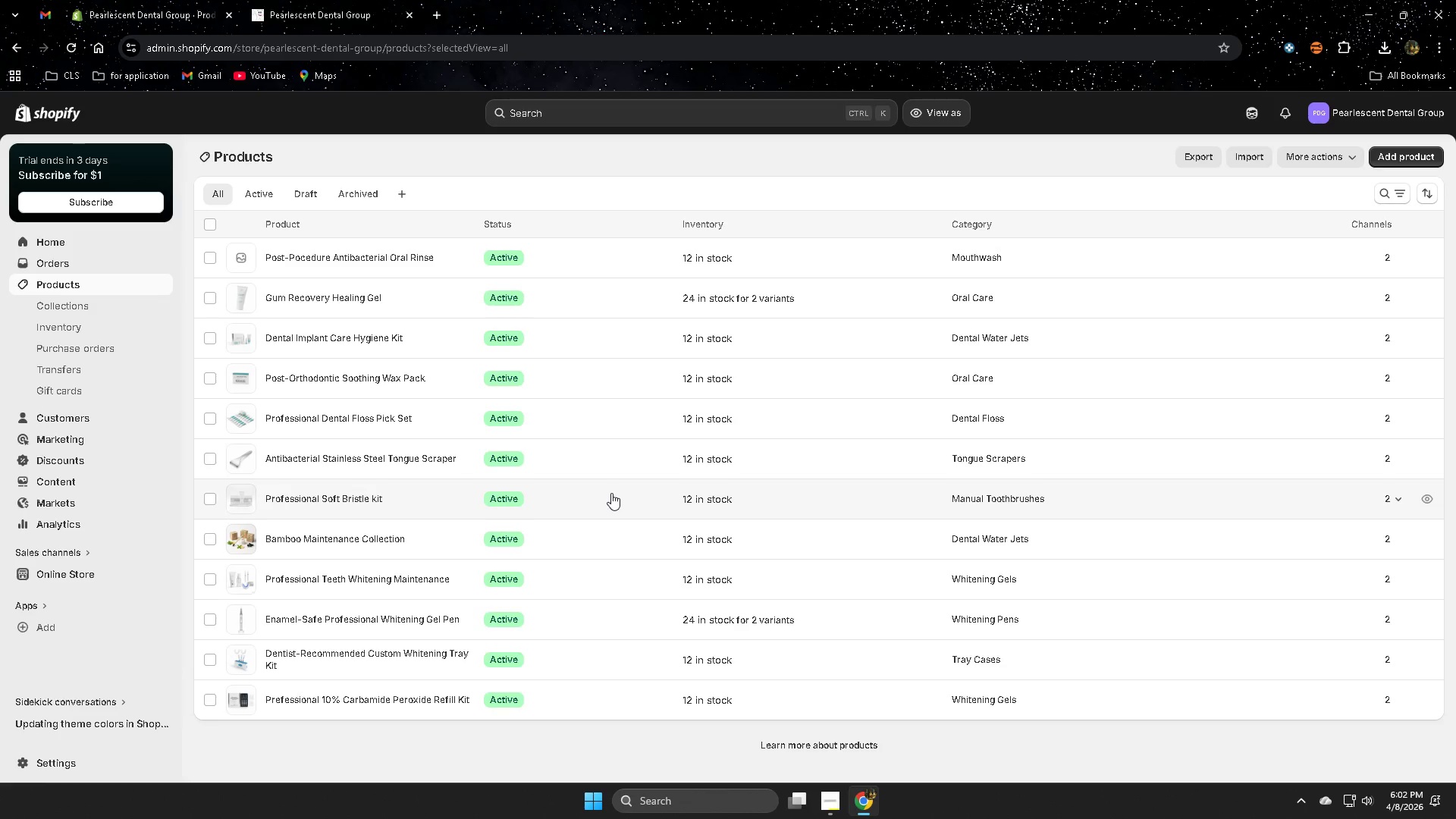 
left_click([601, 265])
 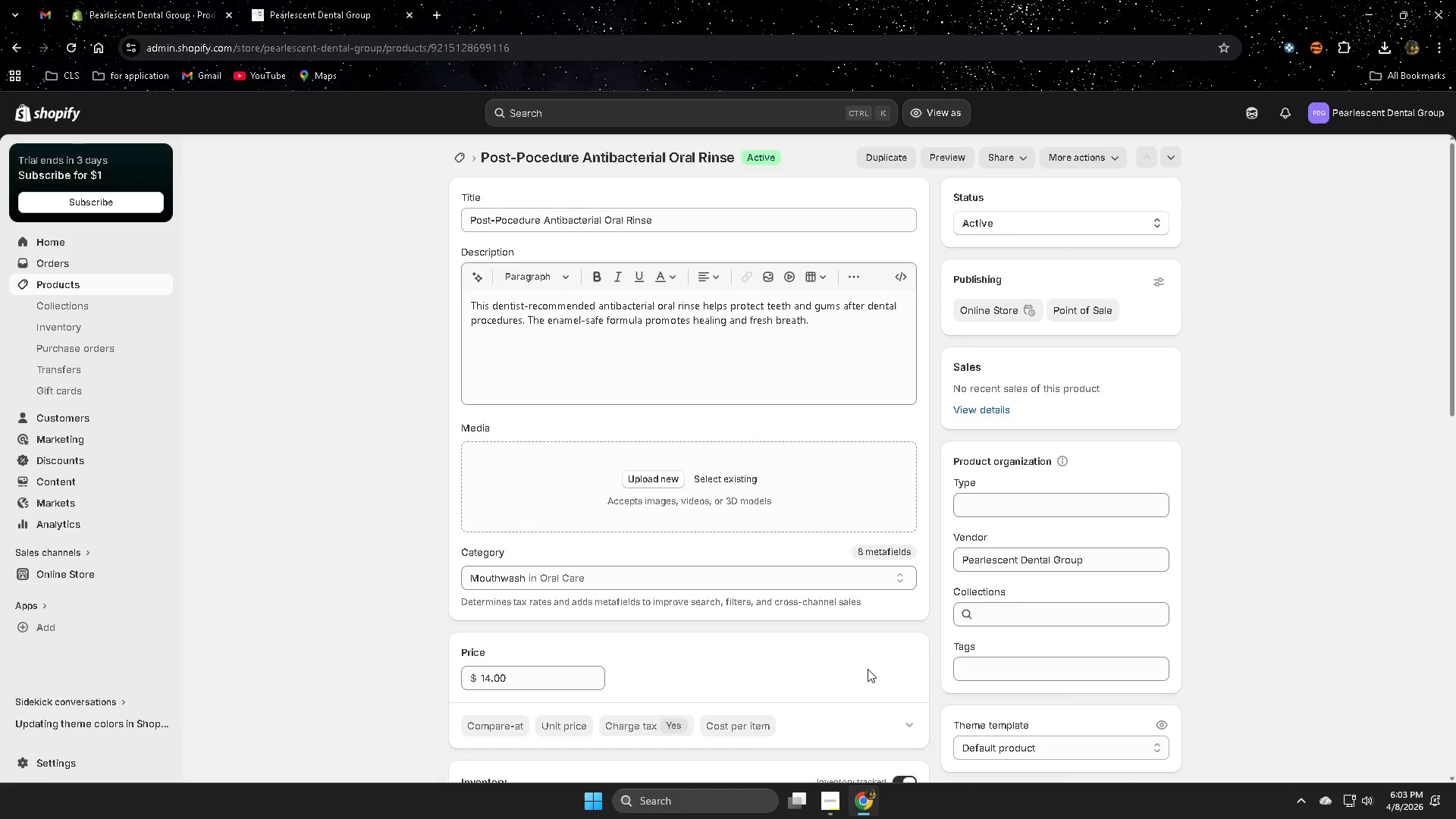 
wait(8.22)
 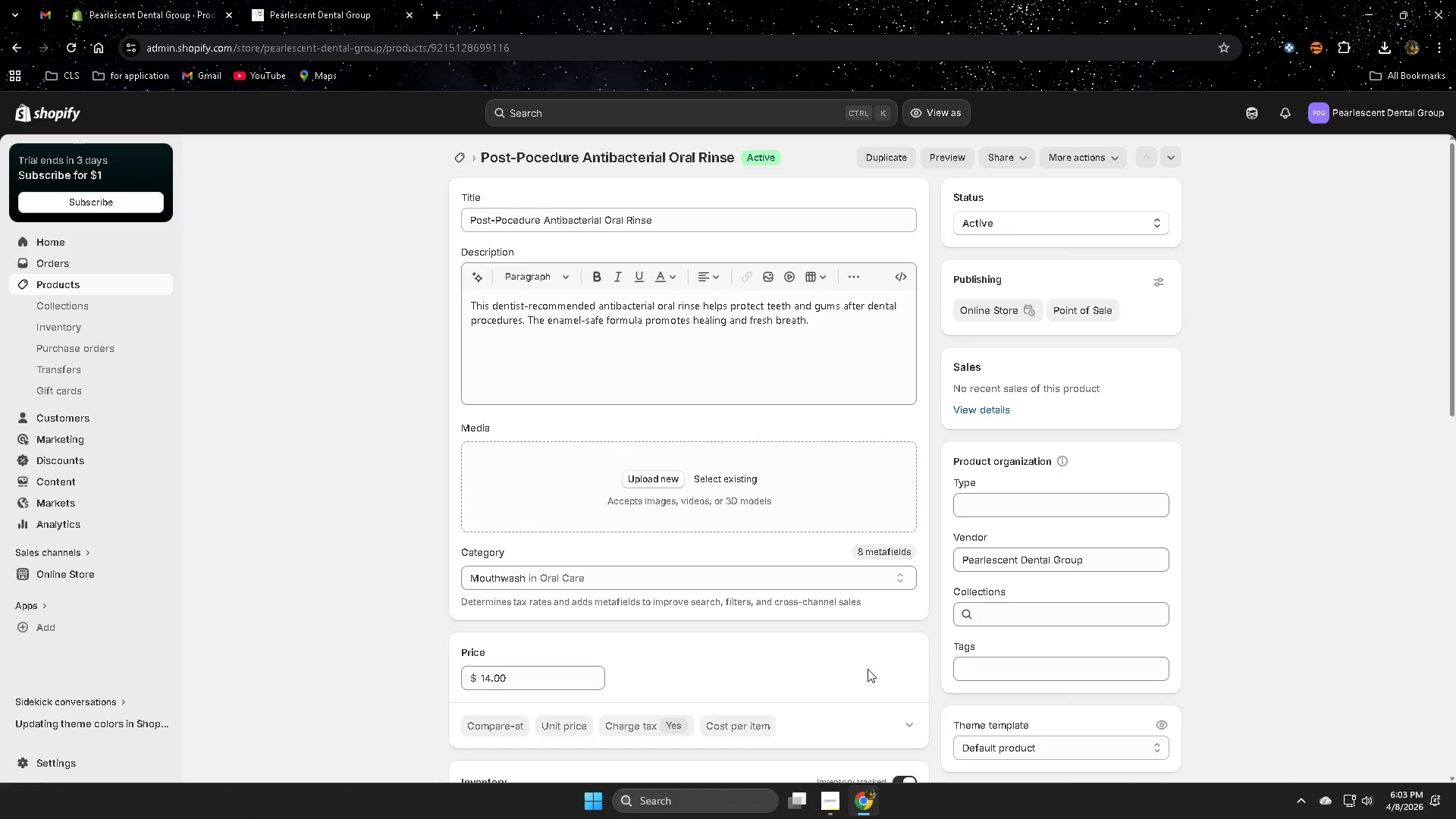 
left_click([472, 218])
 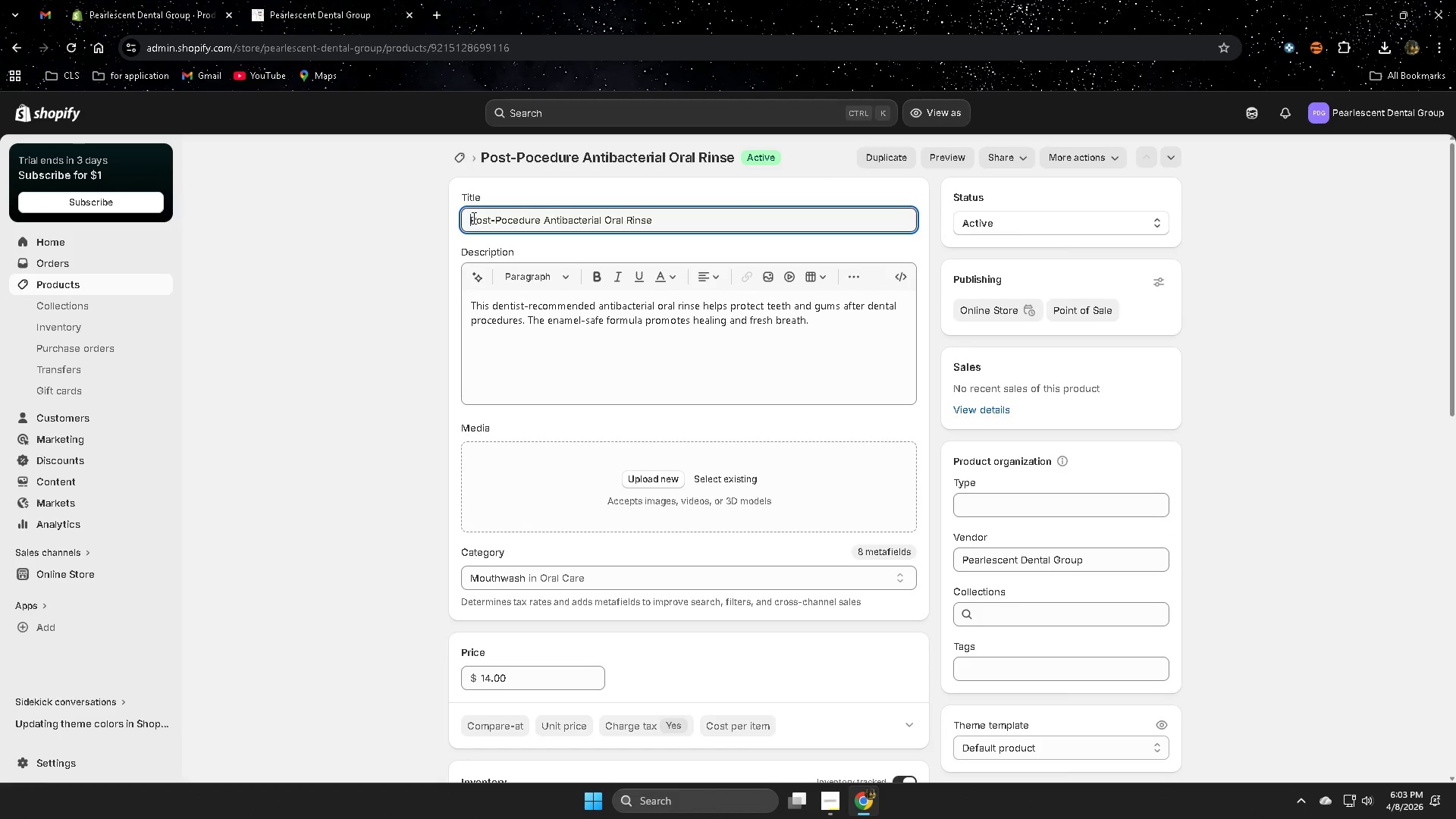 
left_click_drag(start_coordinate=[472, 218], to_coordinate=[648, 217])
 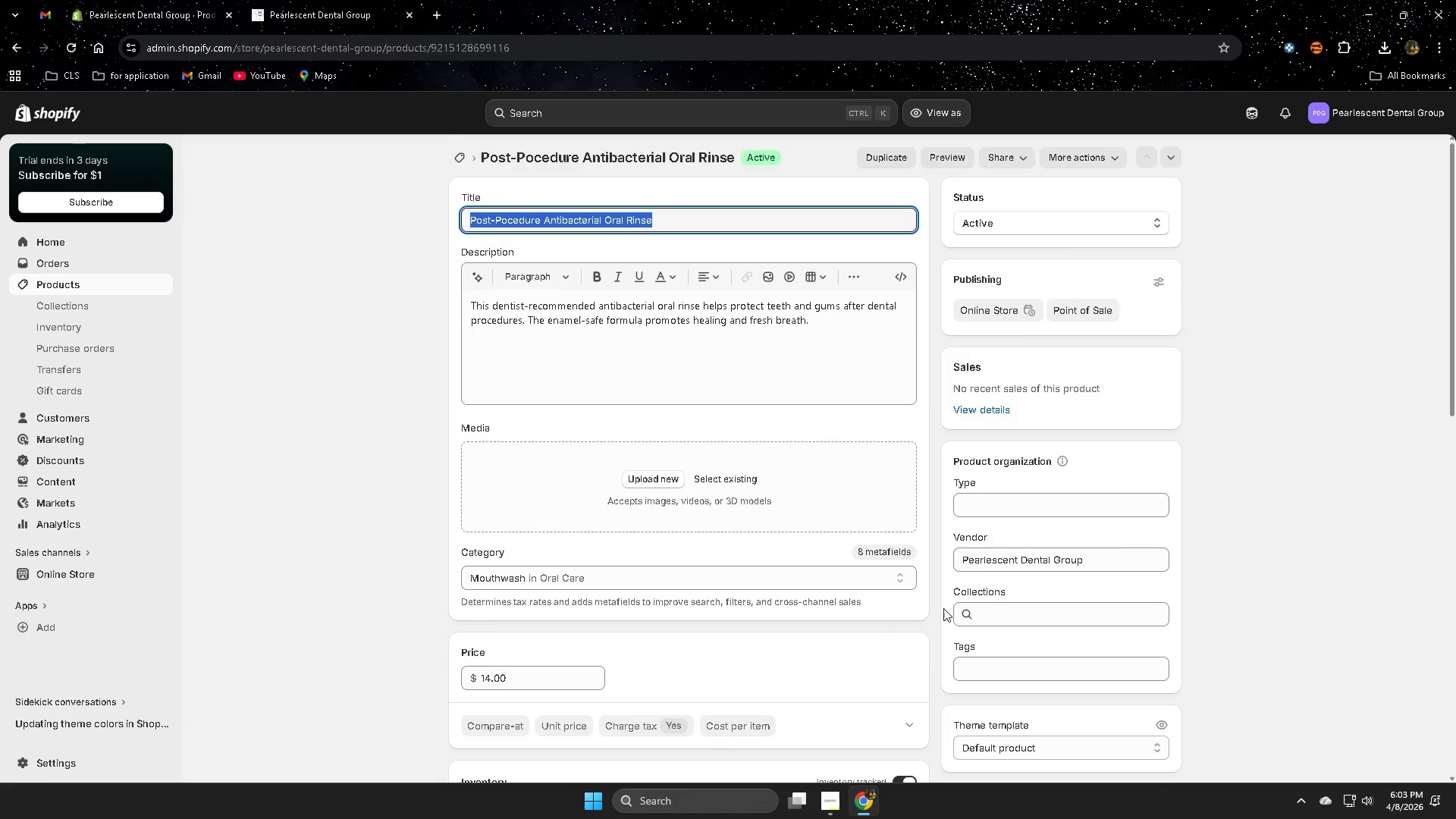 
key(Control+ControlLeft)
 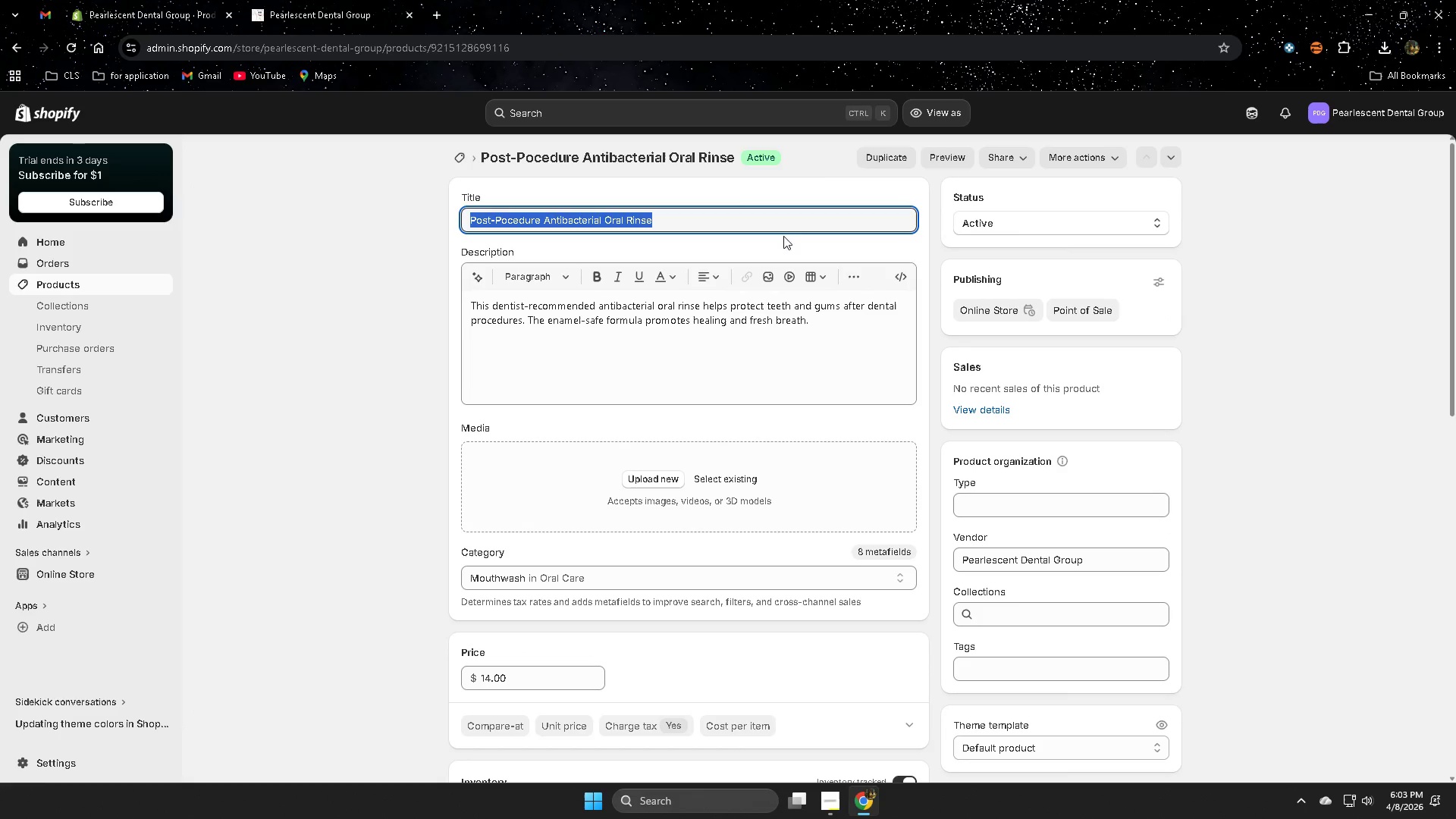 
key(Control+C)
 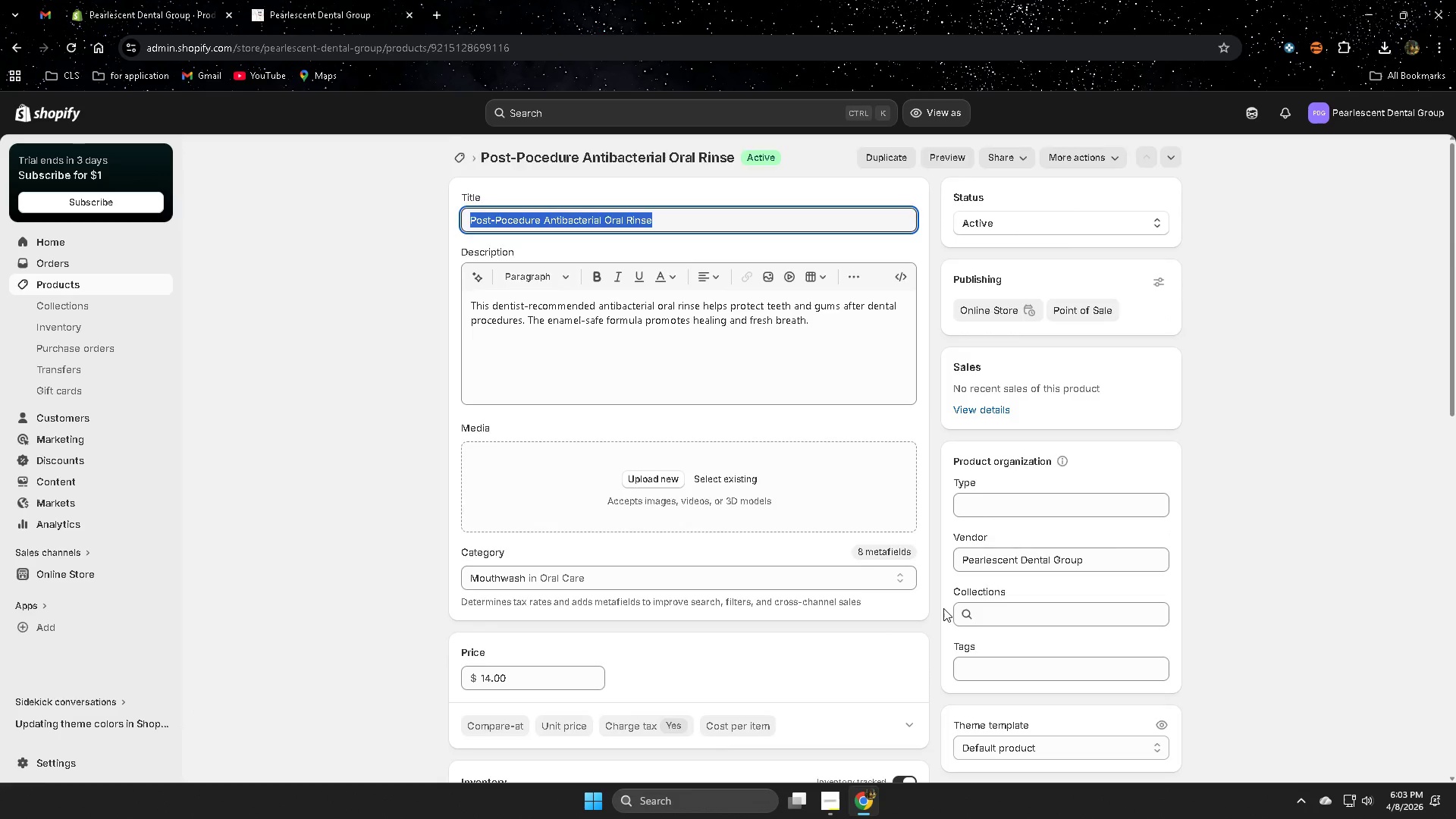 
scroll: coordinate [699, 593], scroll_direction: down, amount: 7.0
 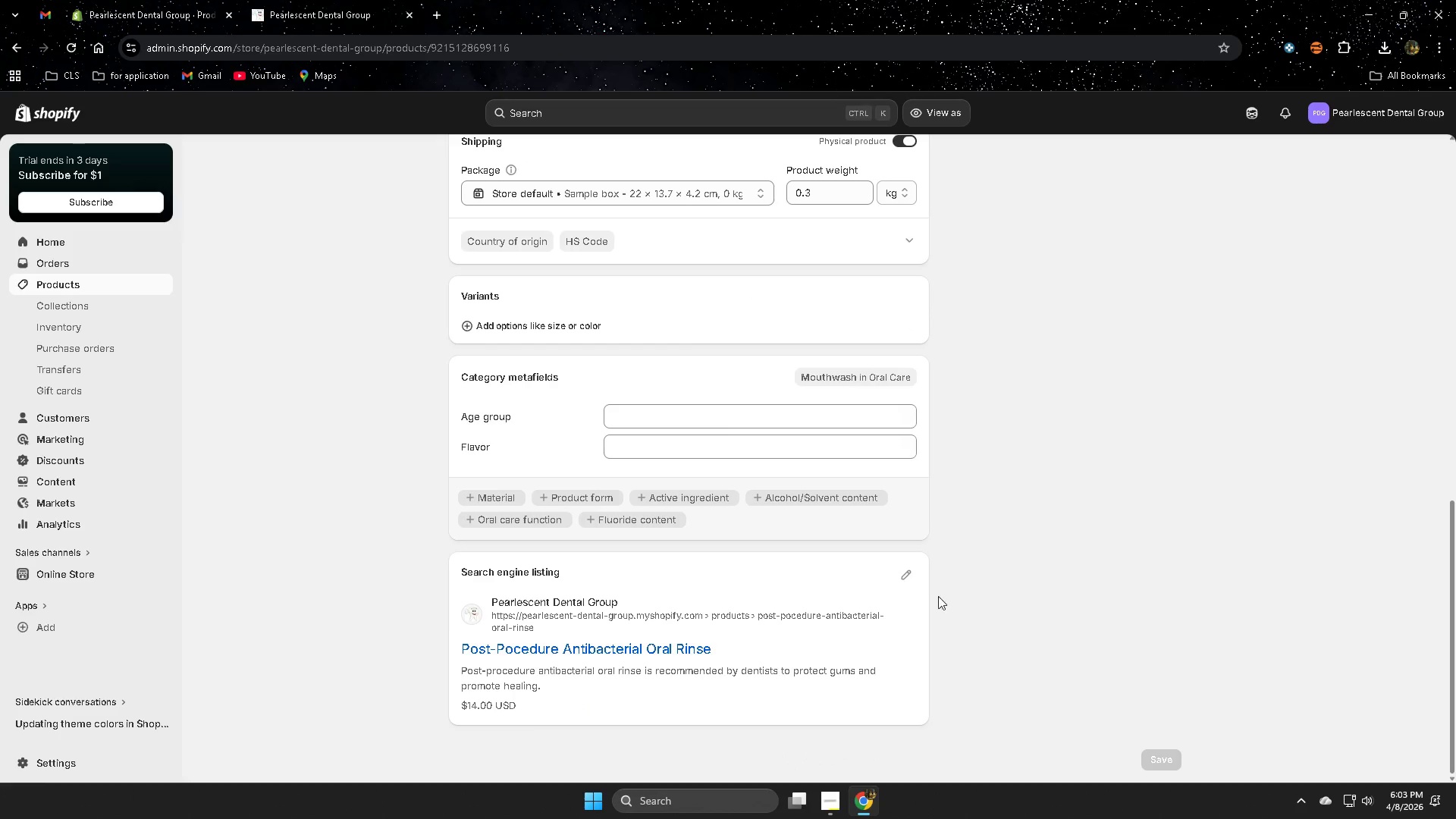 
left_click([912, 577])
 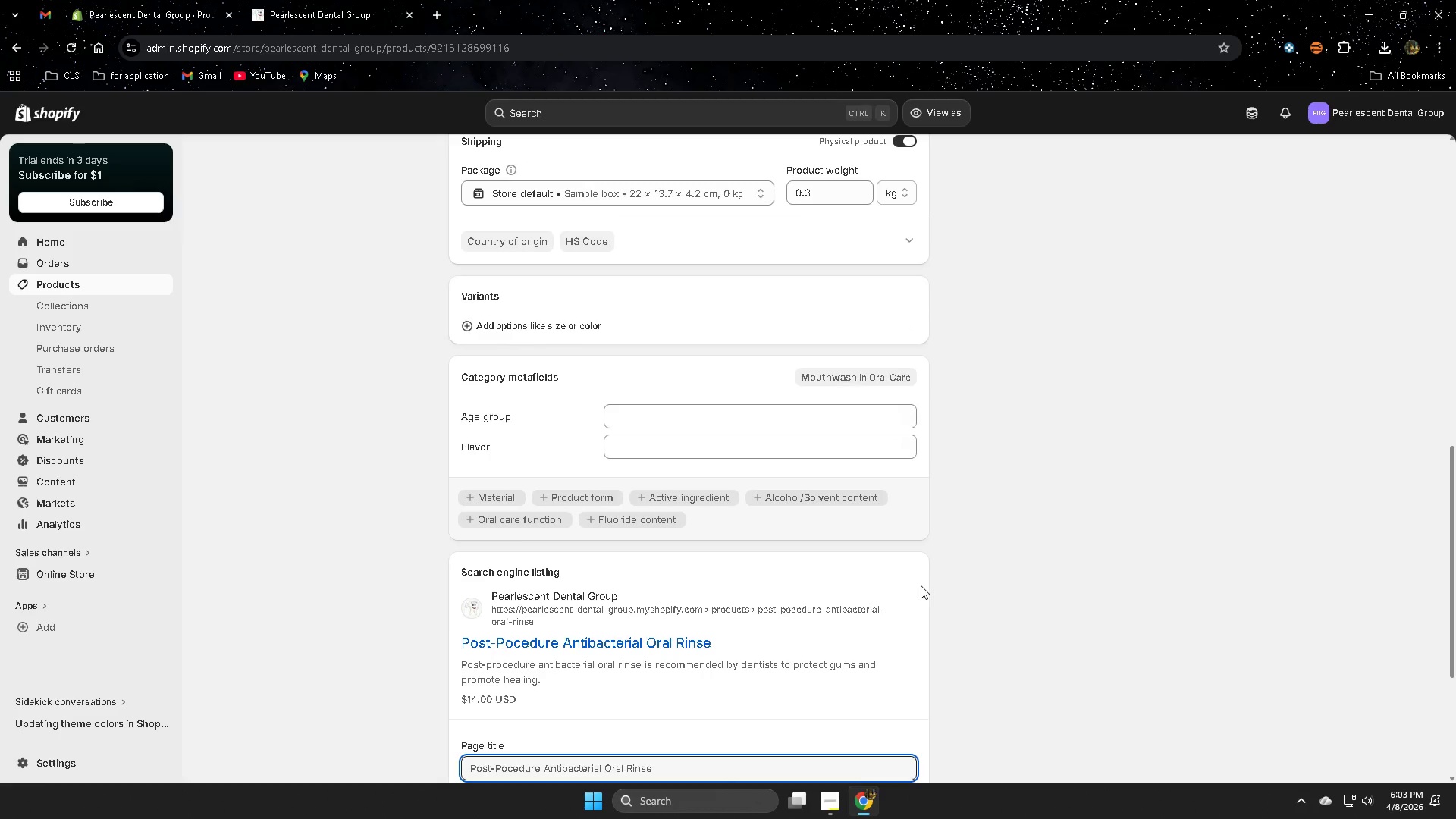 
scroll: coordinate [921, 585], scroll_direction: down, amount: 3.0
 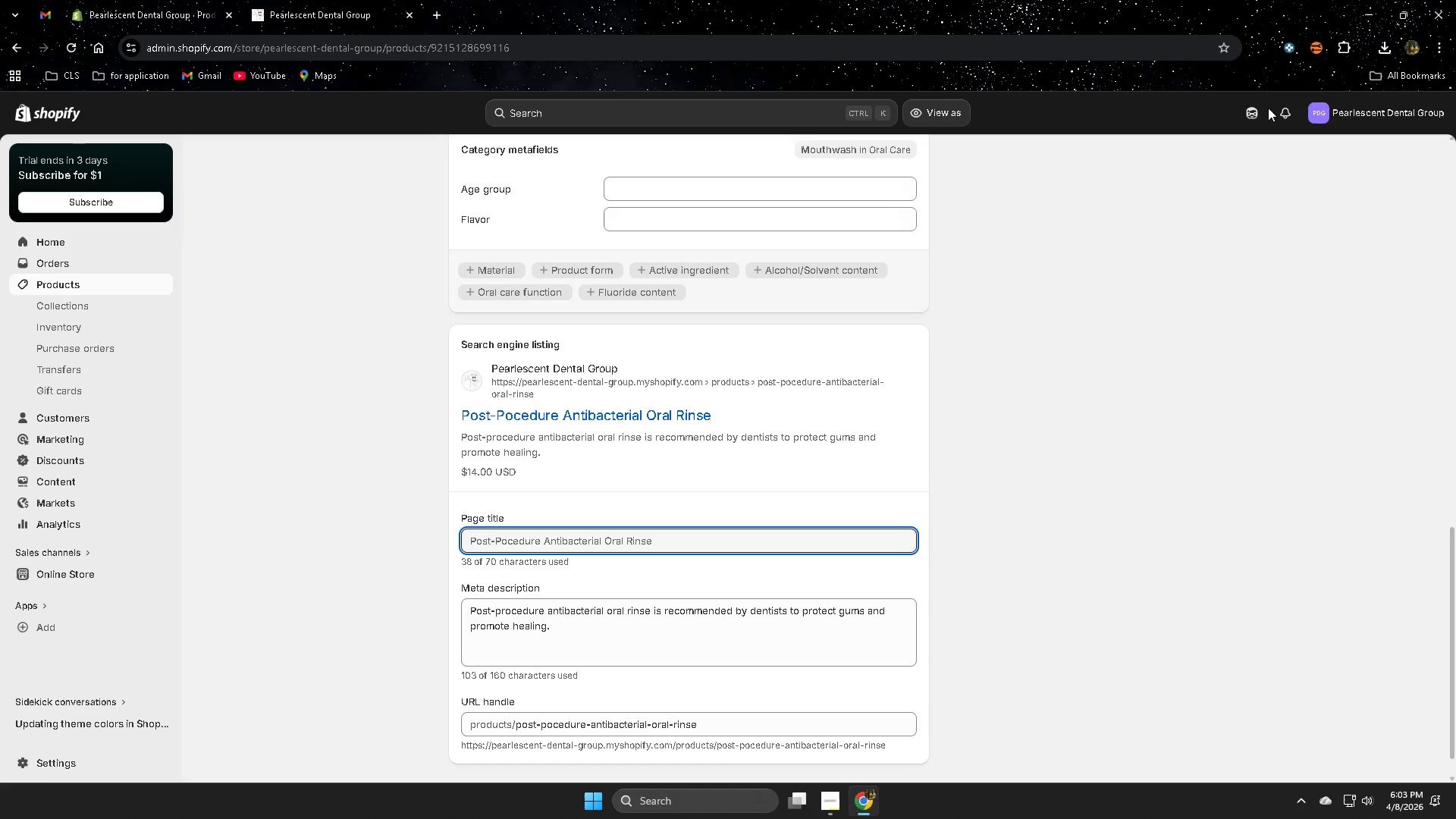 
left_click([1255, 111])
 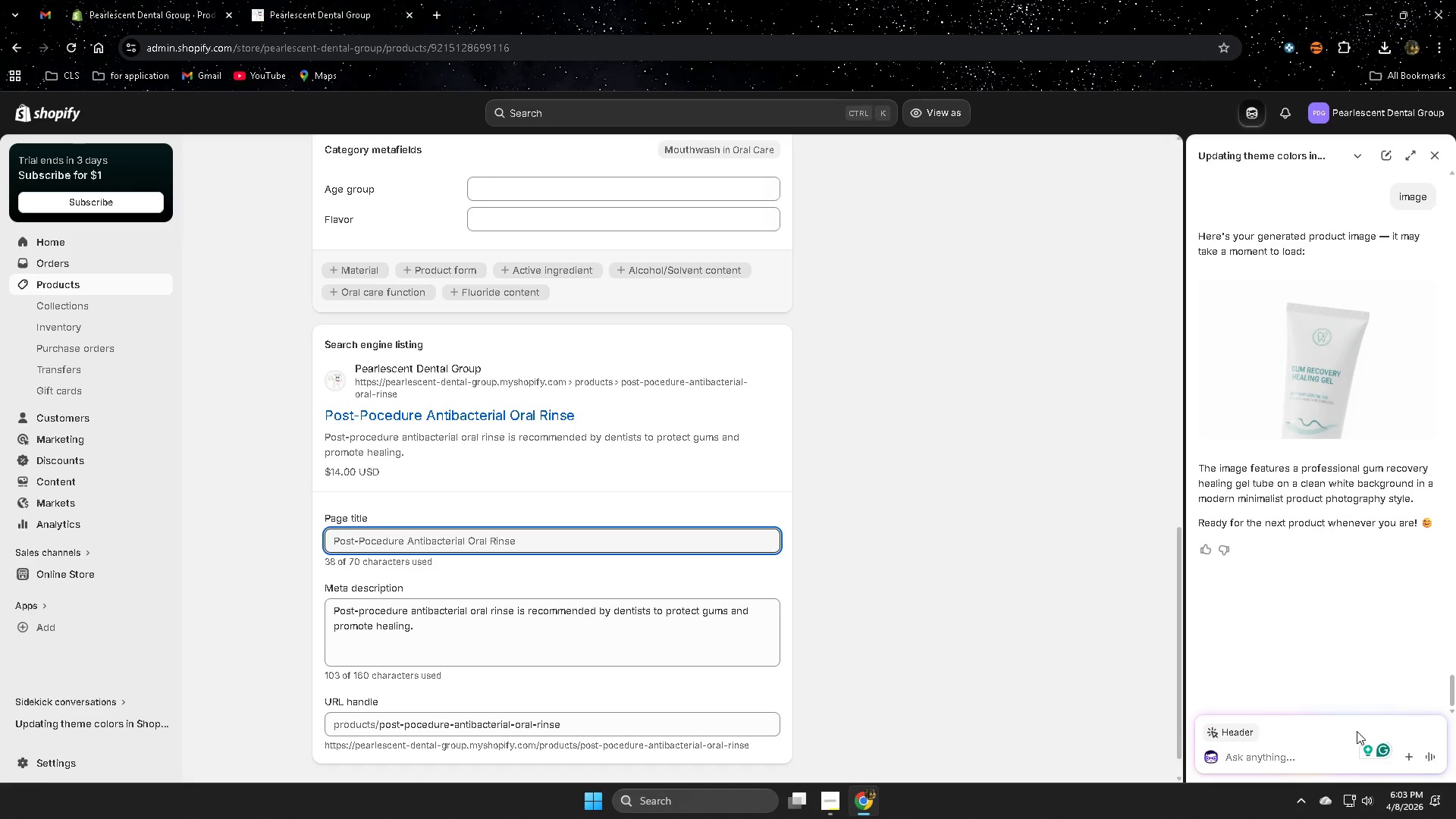 
type(next )
 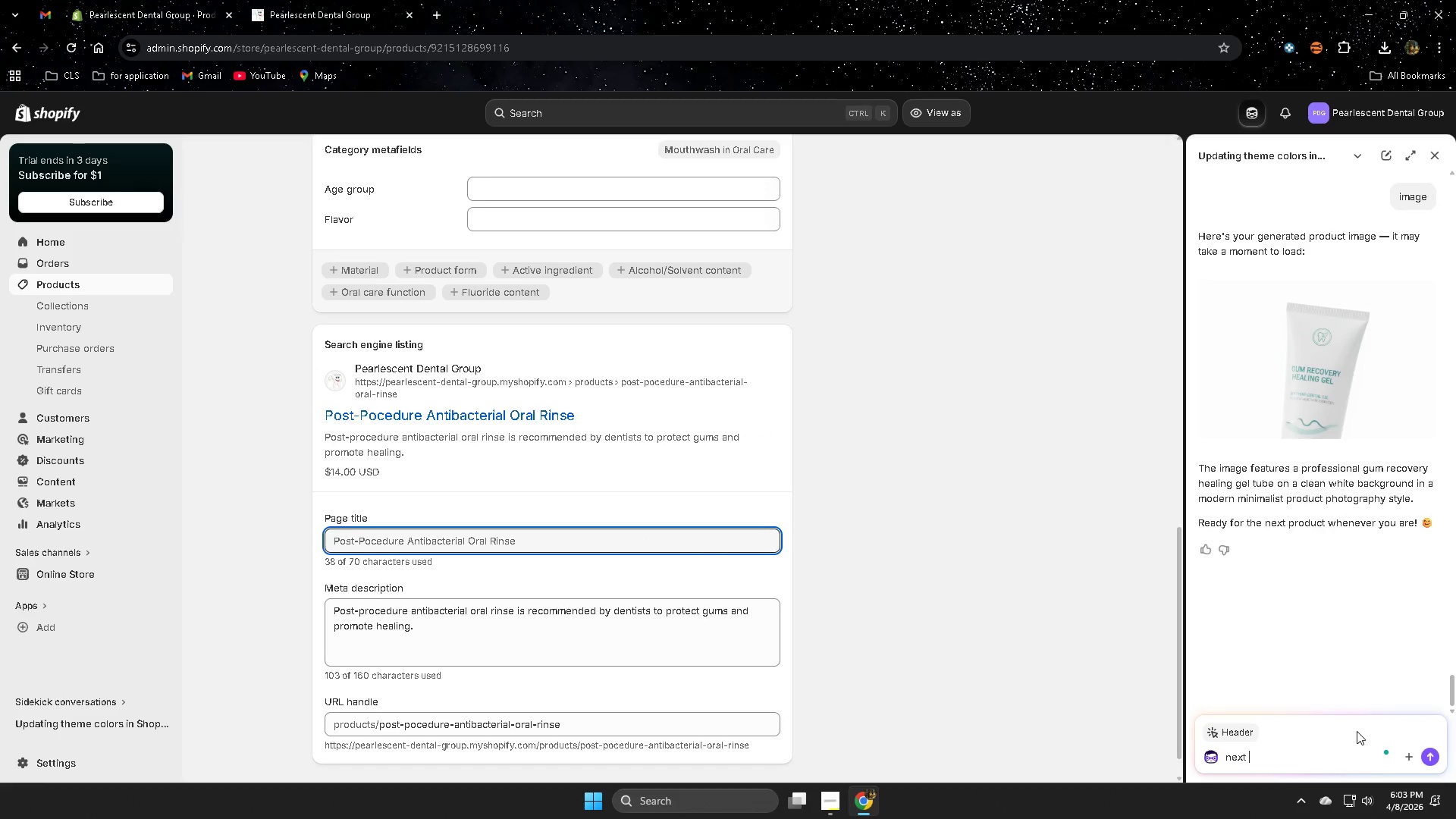 
key(Control+ControlLeft)
 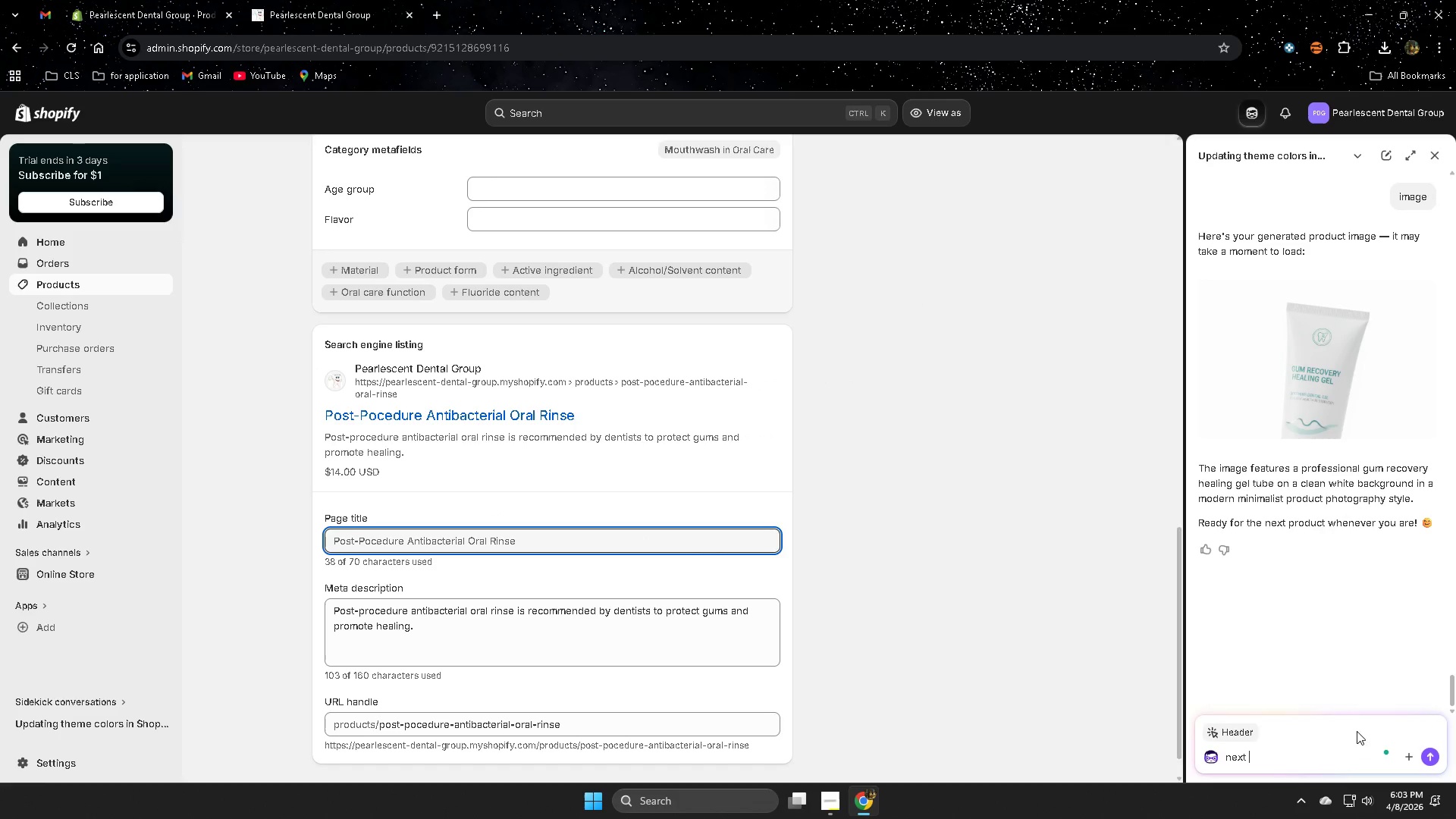 
key(Control+V)
 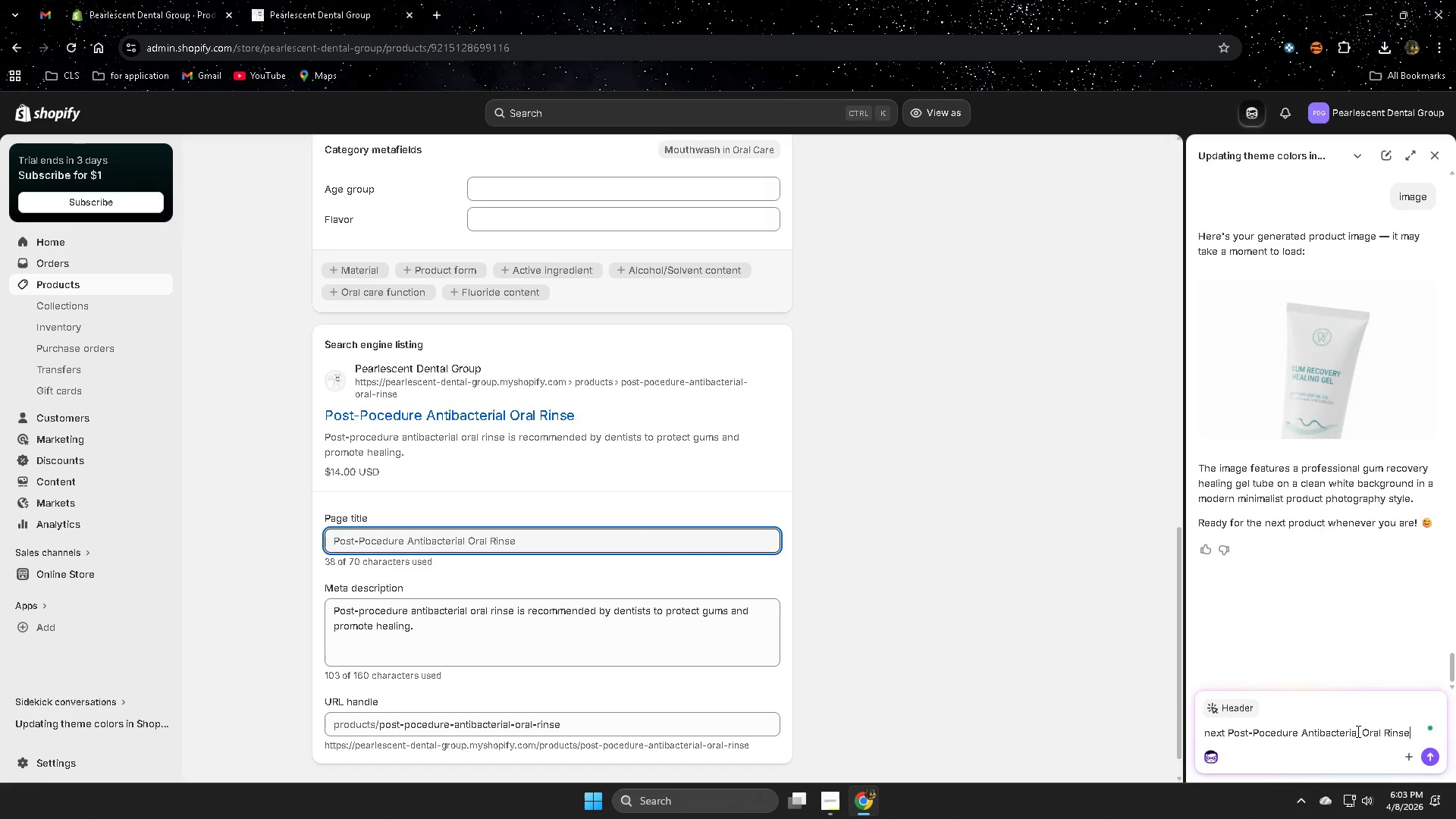 
key(Enter)
 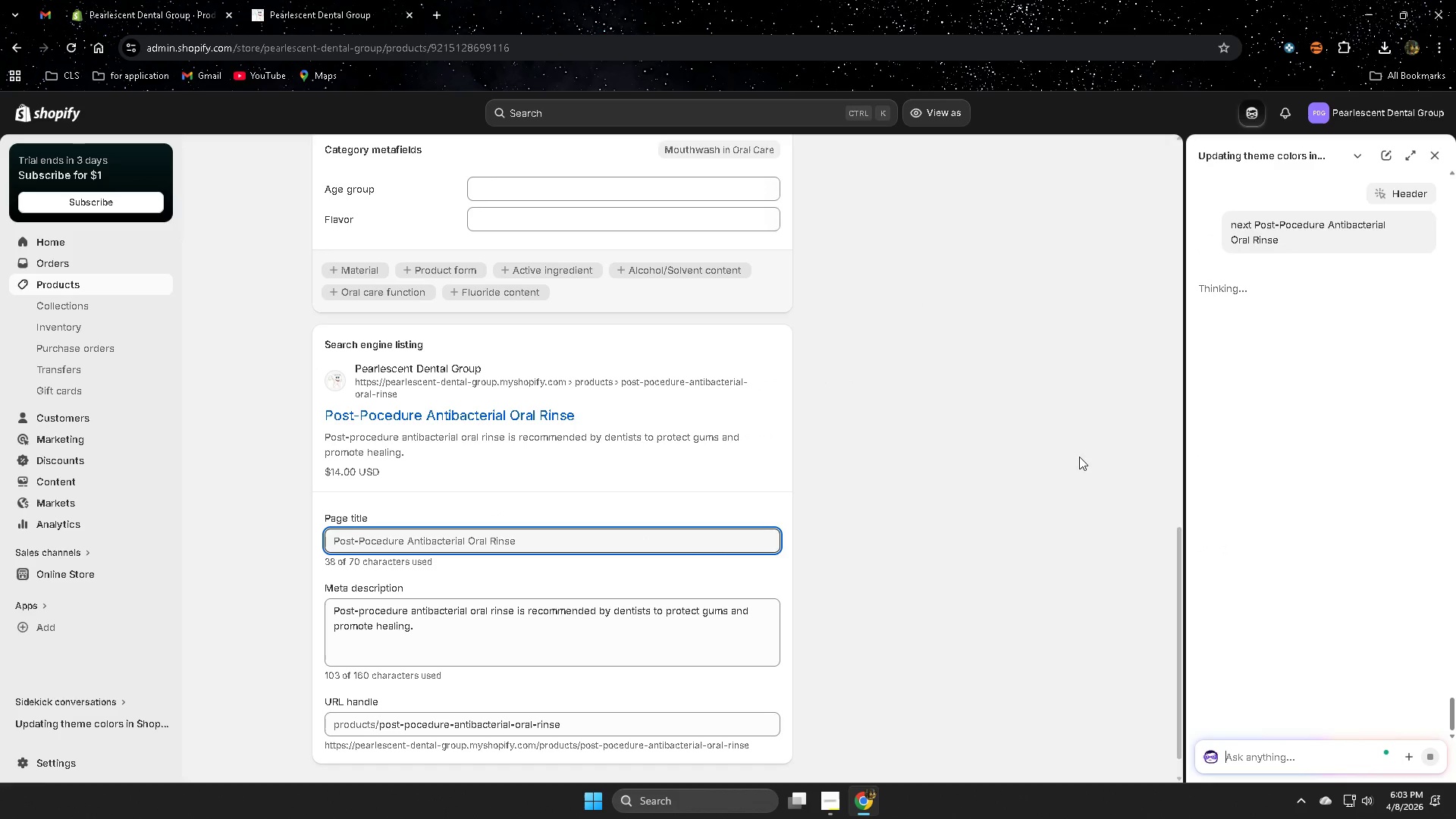 
scroll: coordinate [868, 576], scroll_direction: up, amount: 10.0
 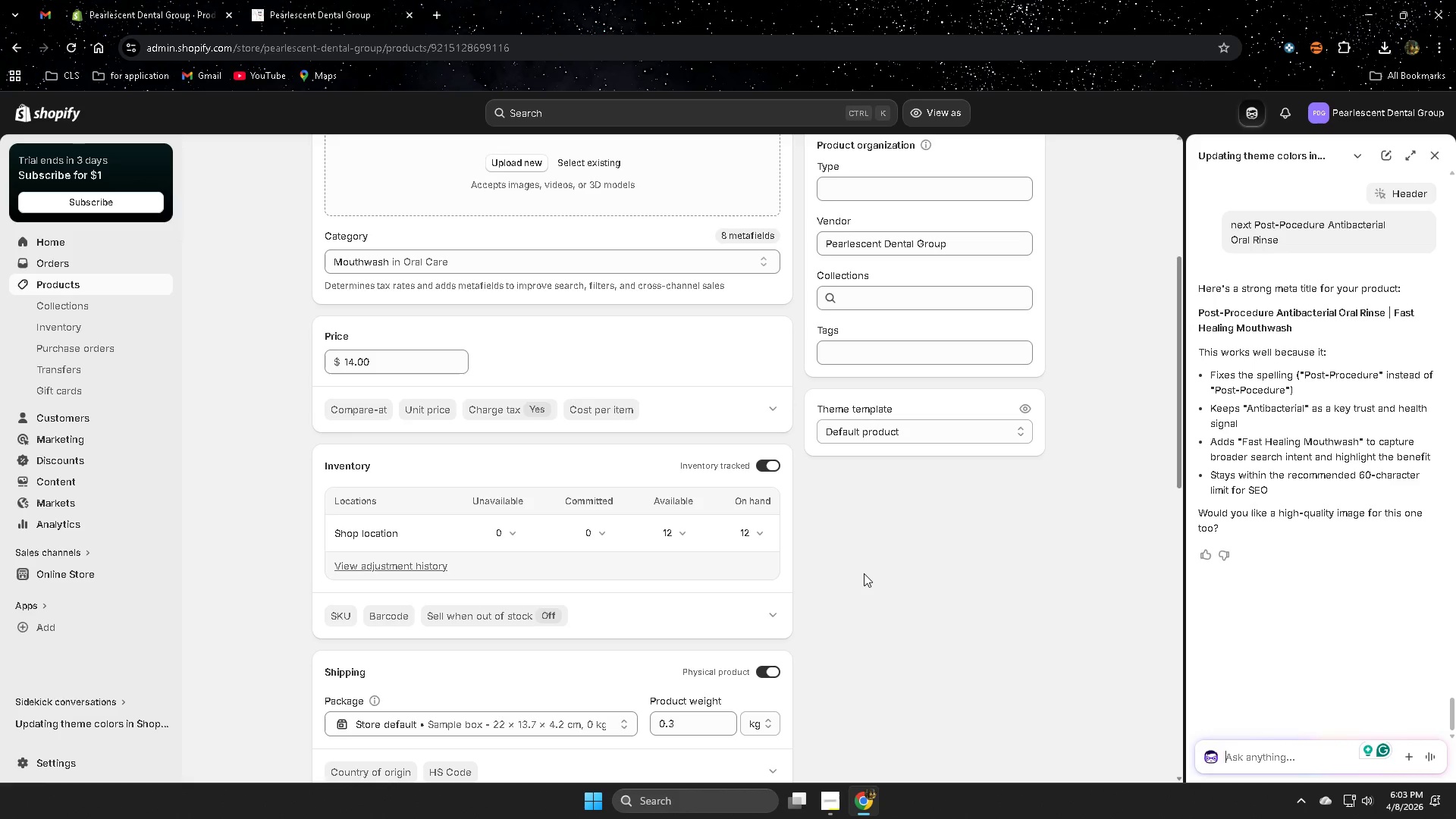 
wait(13.18)
 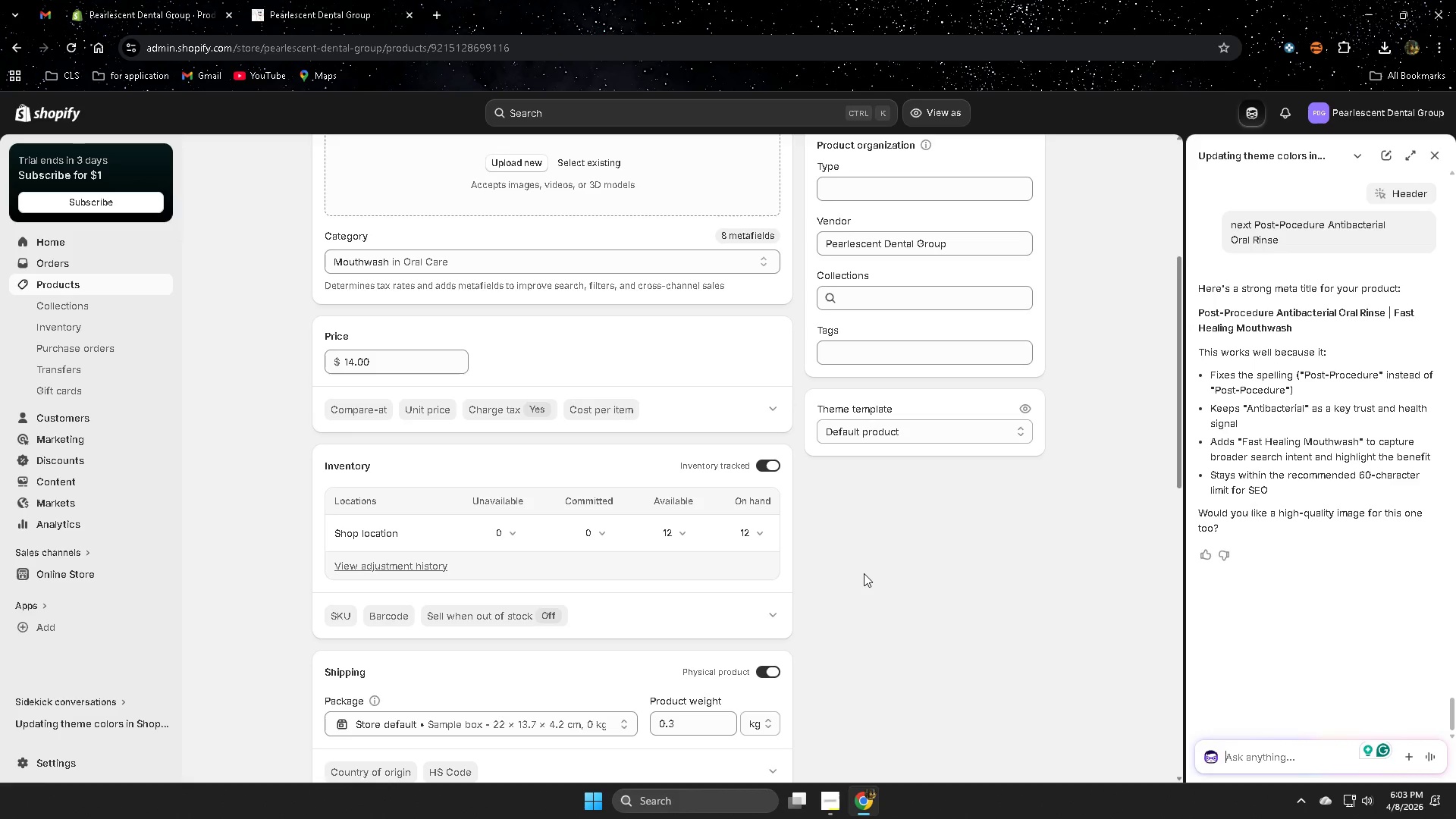 
left_click([932, 295])
 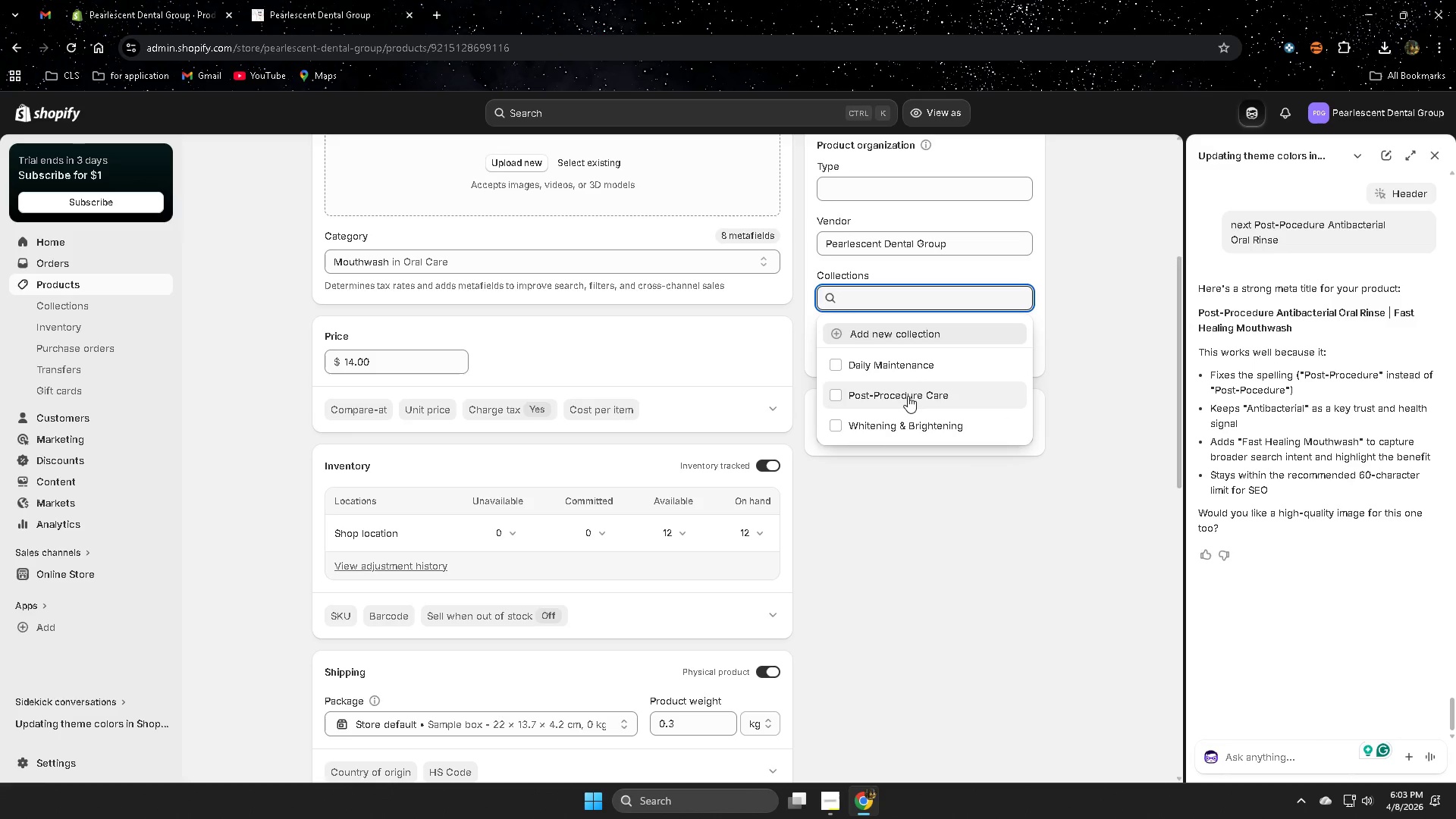 
left_click([908, 396])
 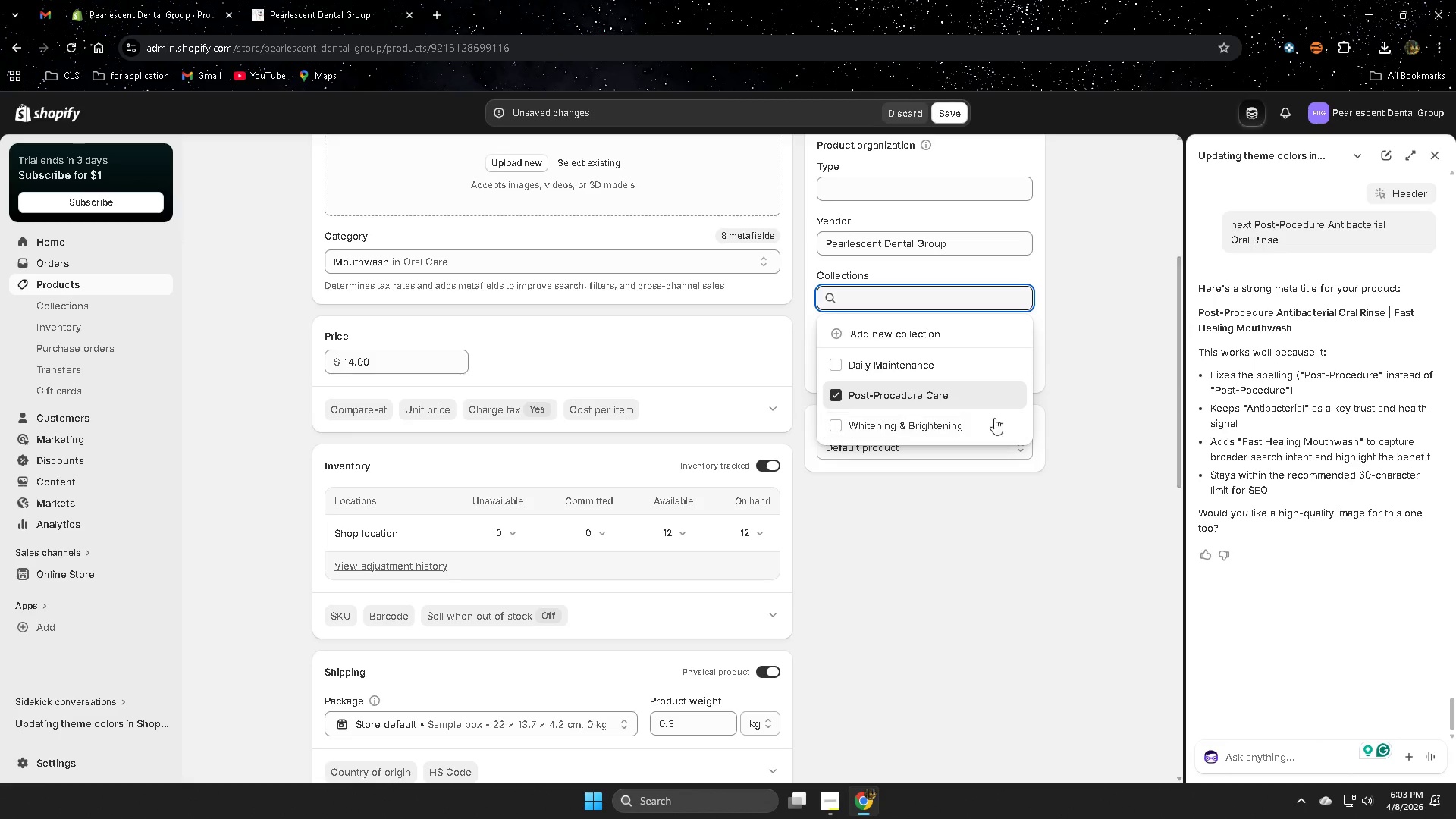 
left_click([1073, 523])
 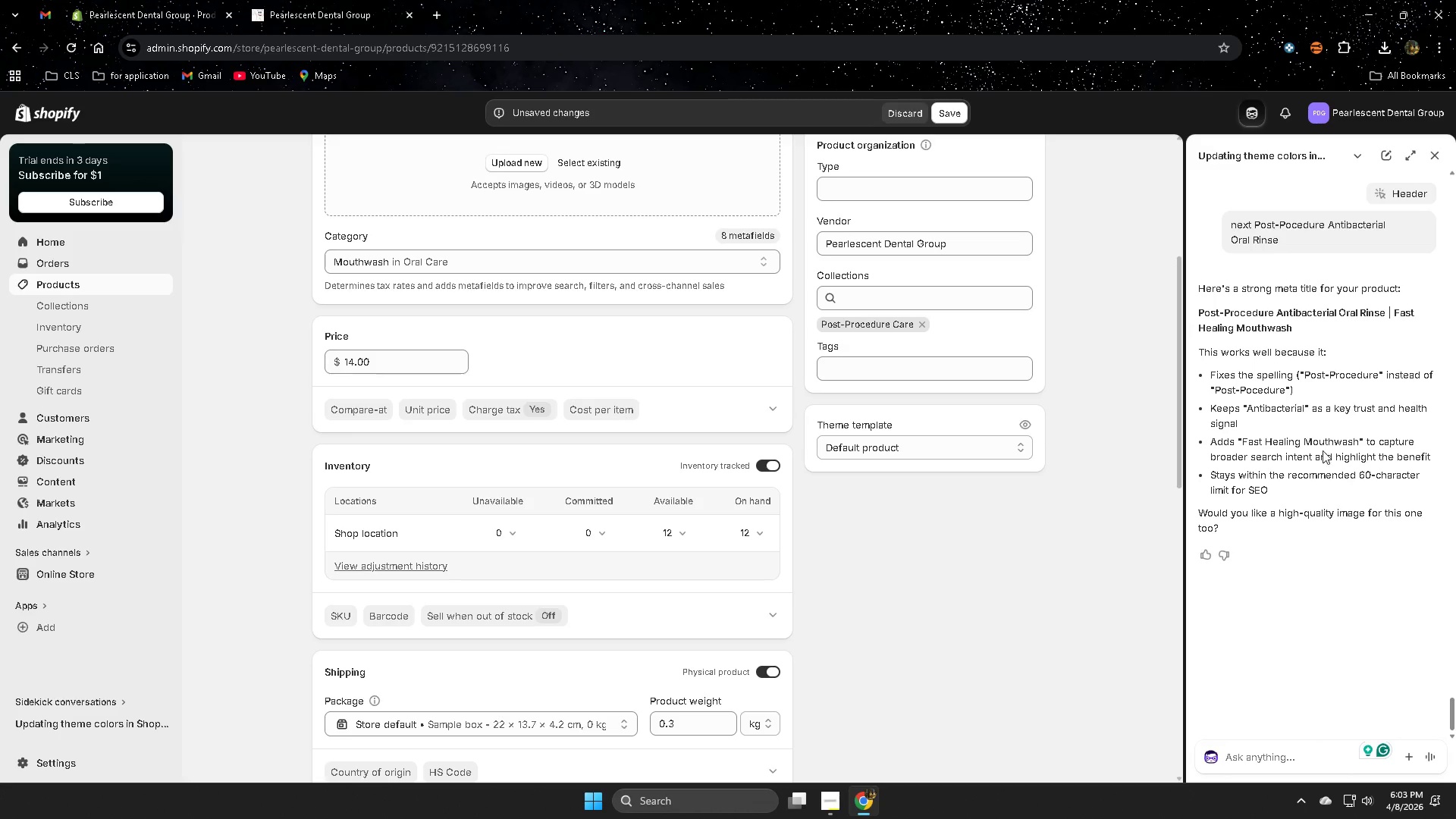 
scroll: coordinate [899, 491], scroll_direction: down, amount: 3.0
 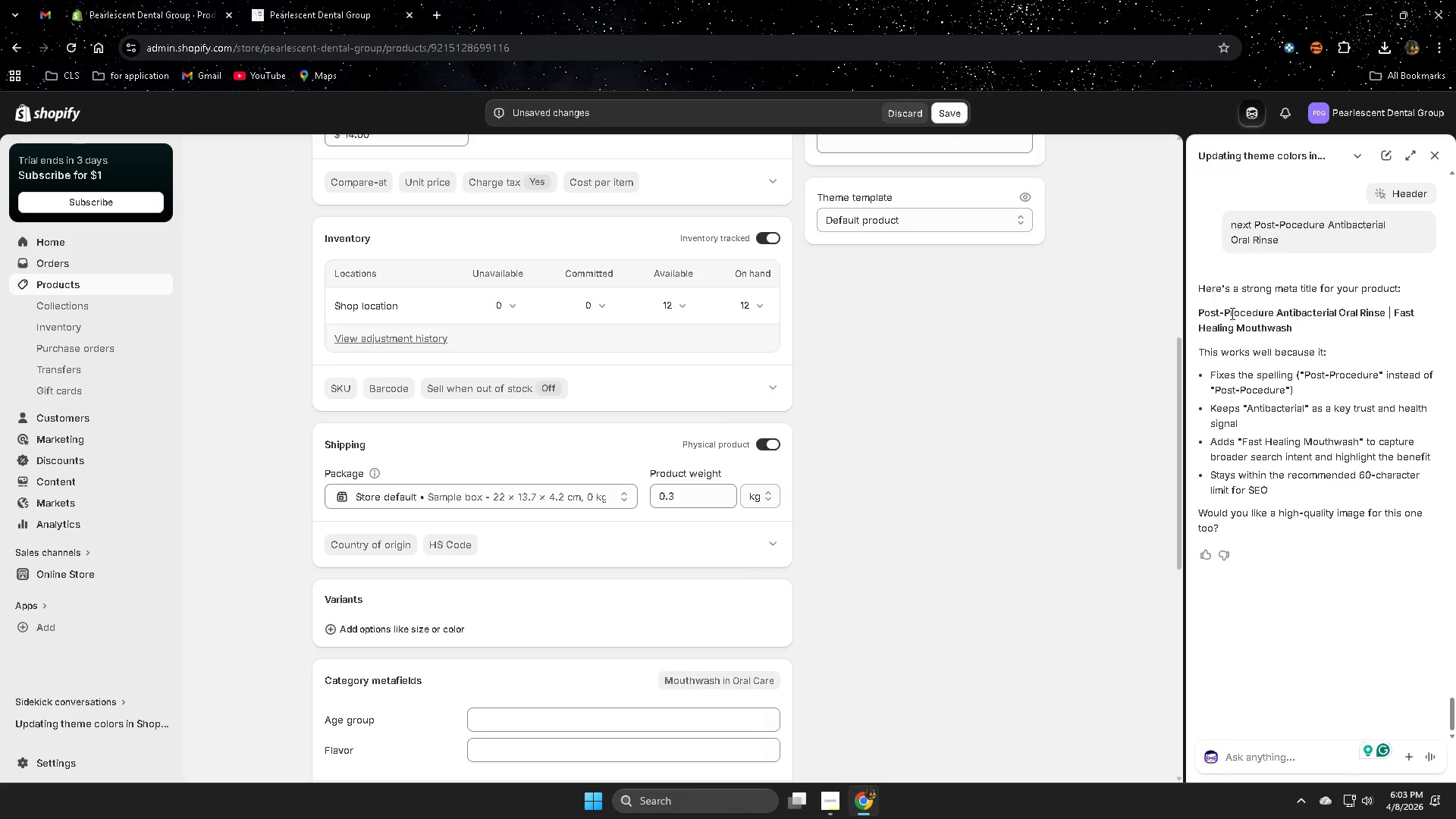 
left_click([1210, 310])
 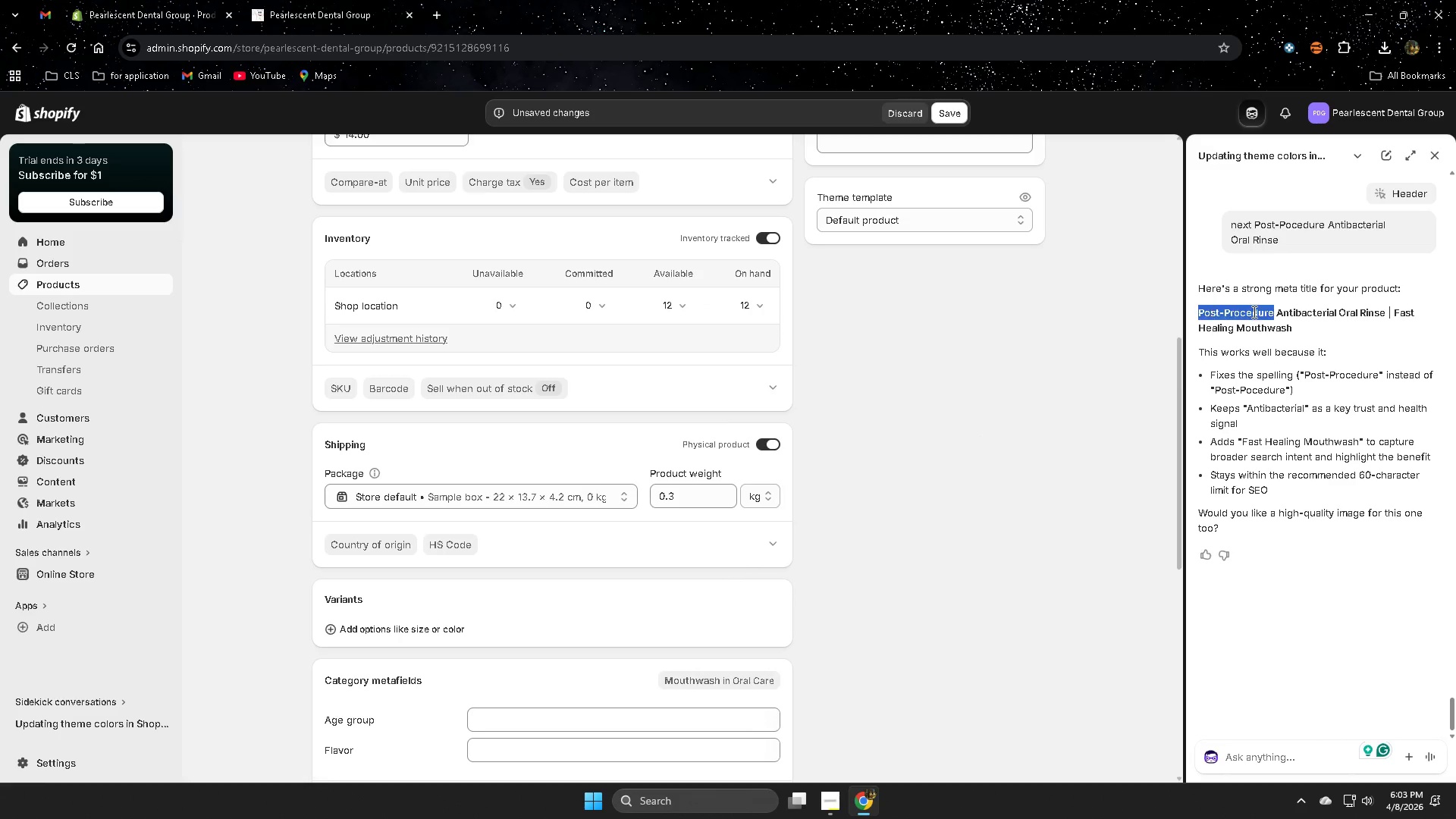 
left_click_drag(start_coordinate=[1210, 310], to_coordinate=[1327, 327])
 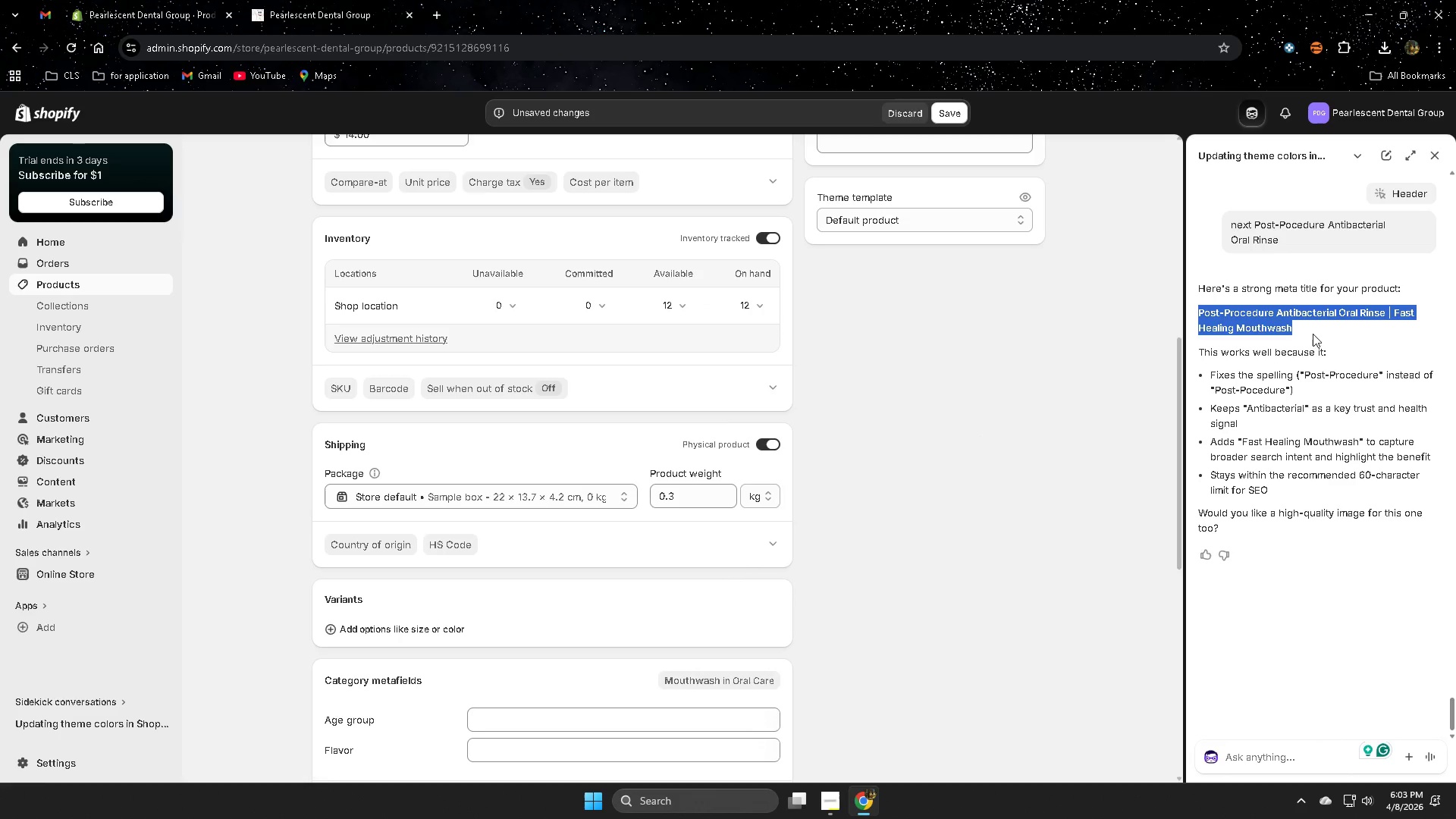 
key(Control+ControlLeft)
 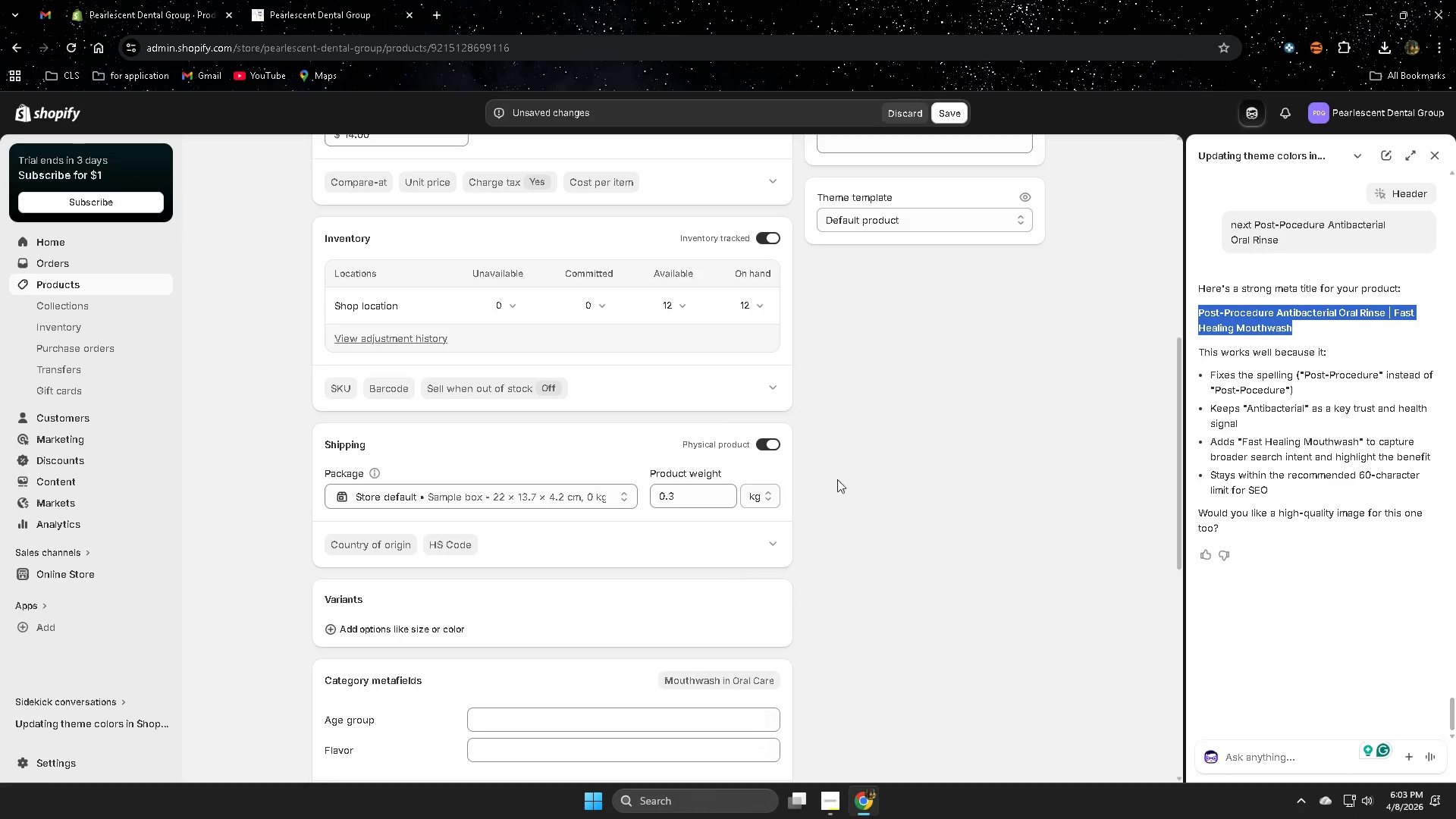 
key(Control+C)
 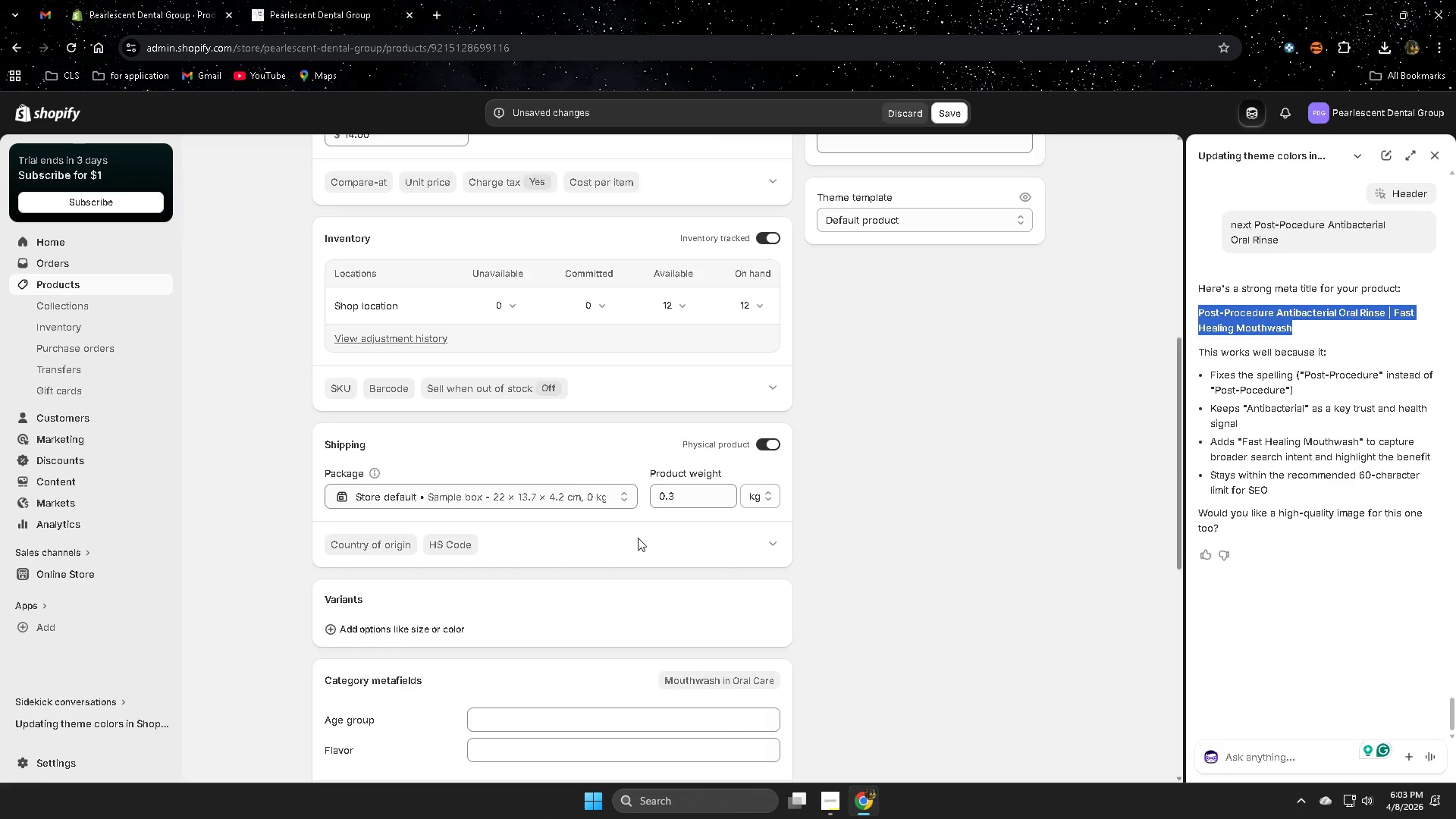 
scroll: coordinate [630, 542], scroll_direction: down, amount: 7.0
 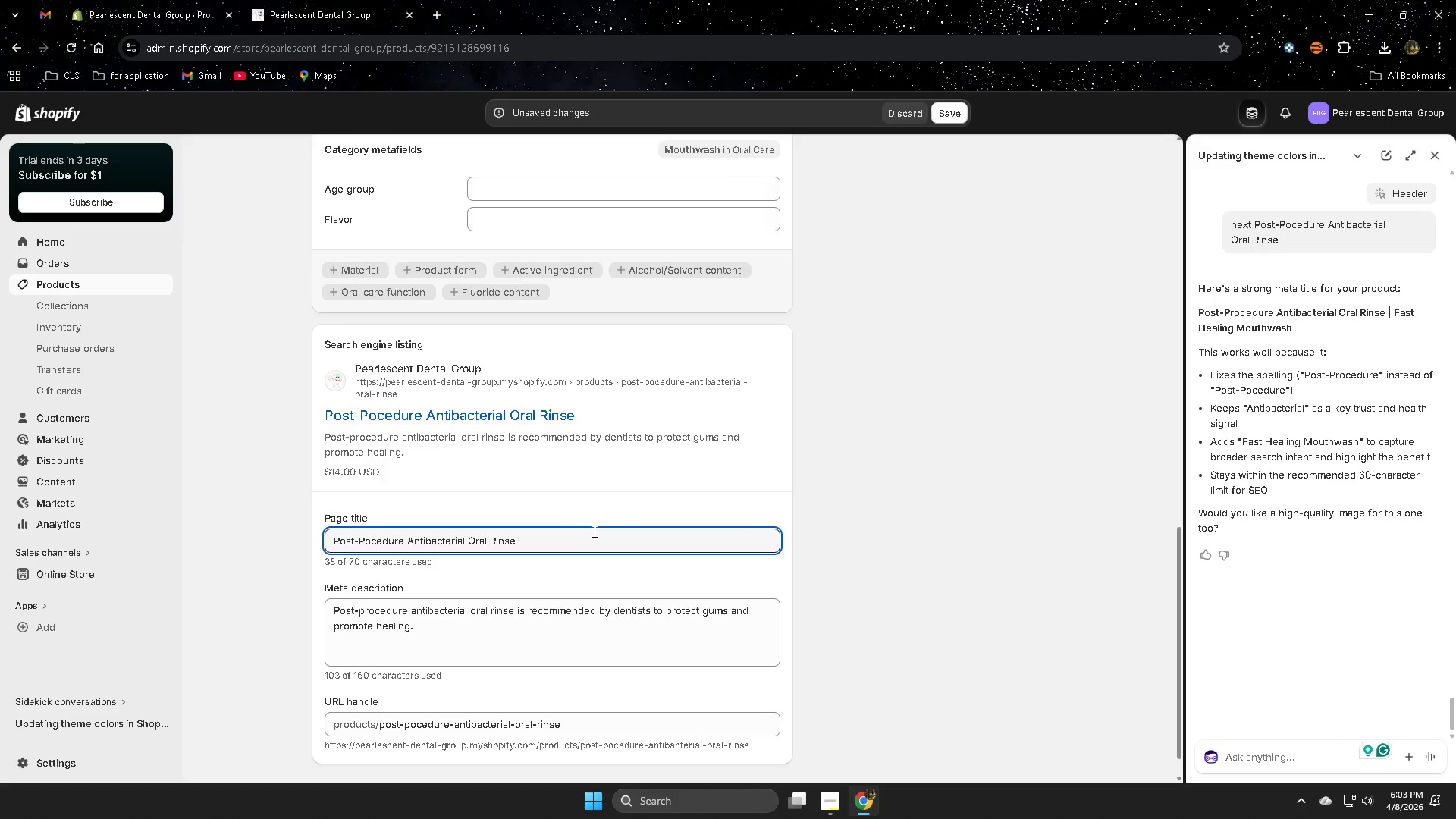 
double_click([585, 542])
 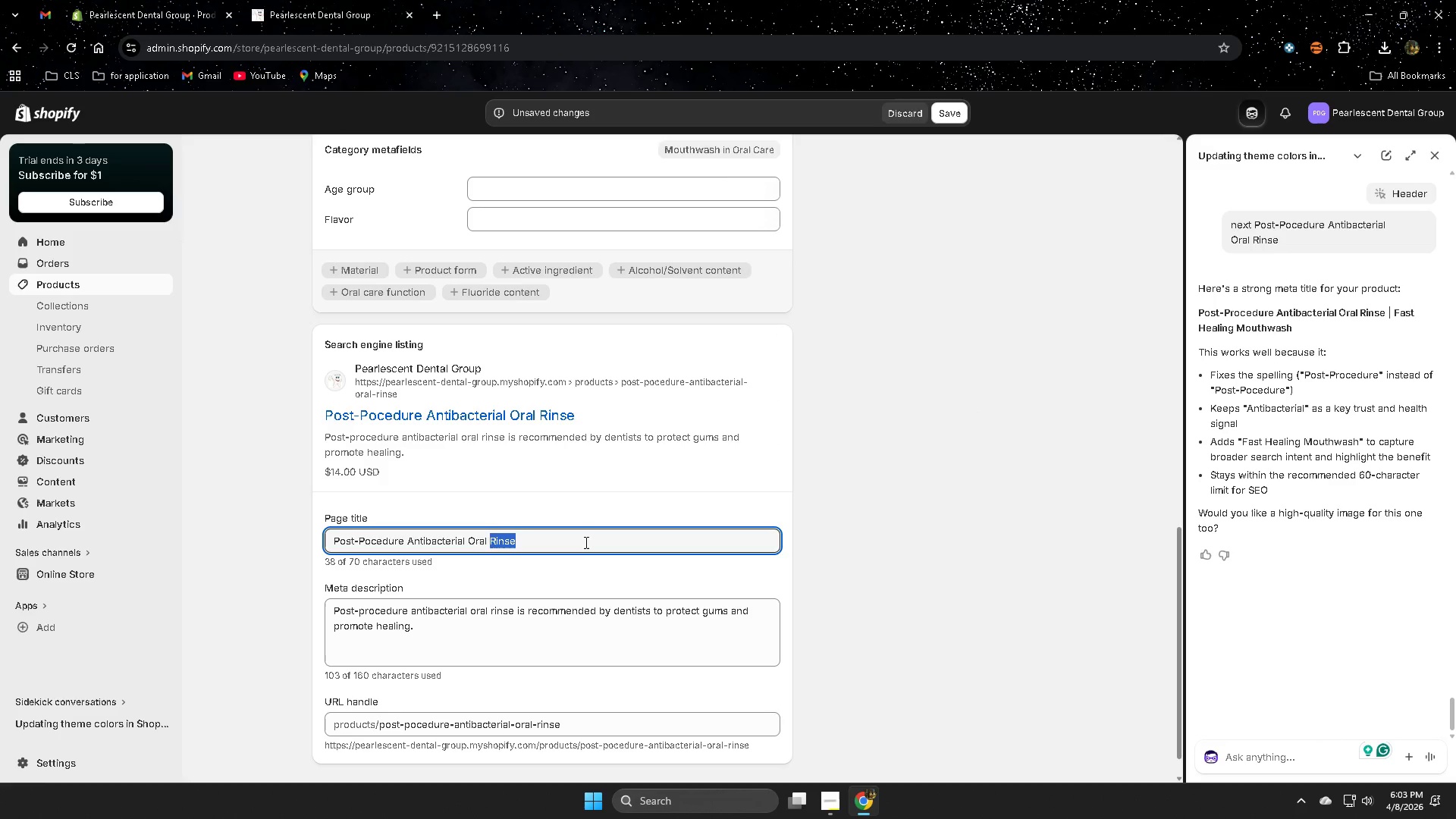 
triple_click([585, 542])
 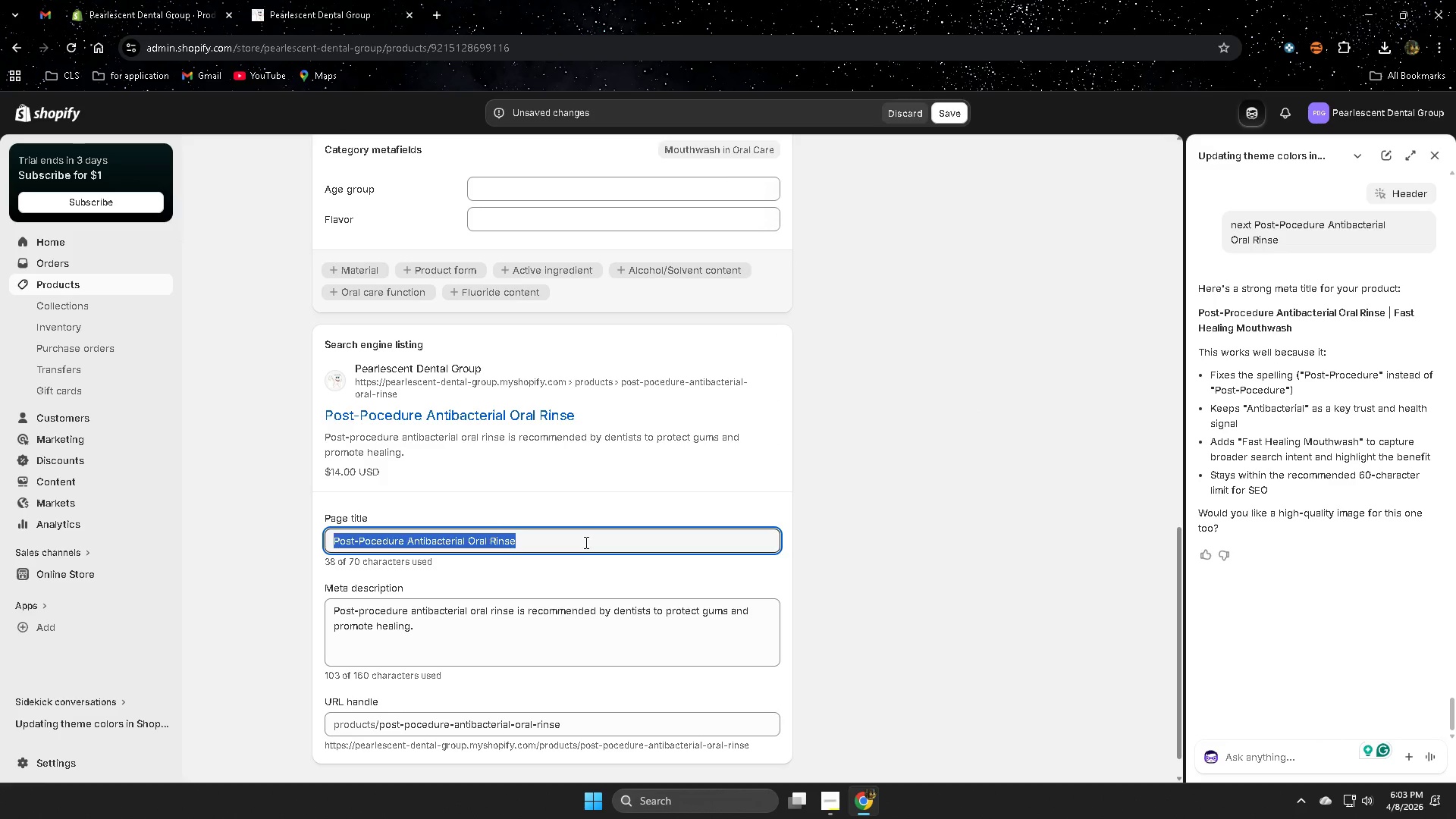 
triple_click([585, 542])
 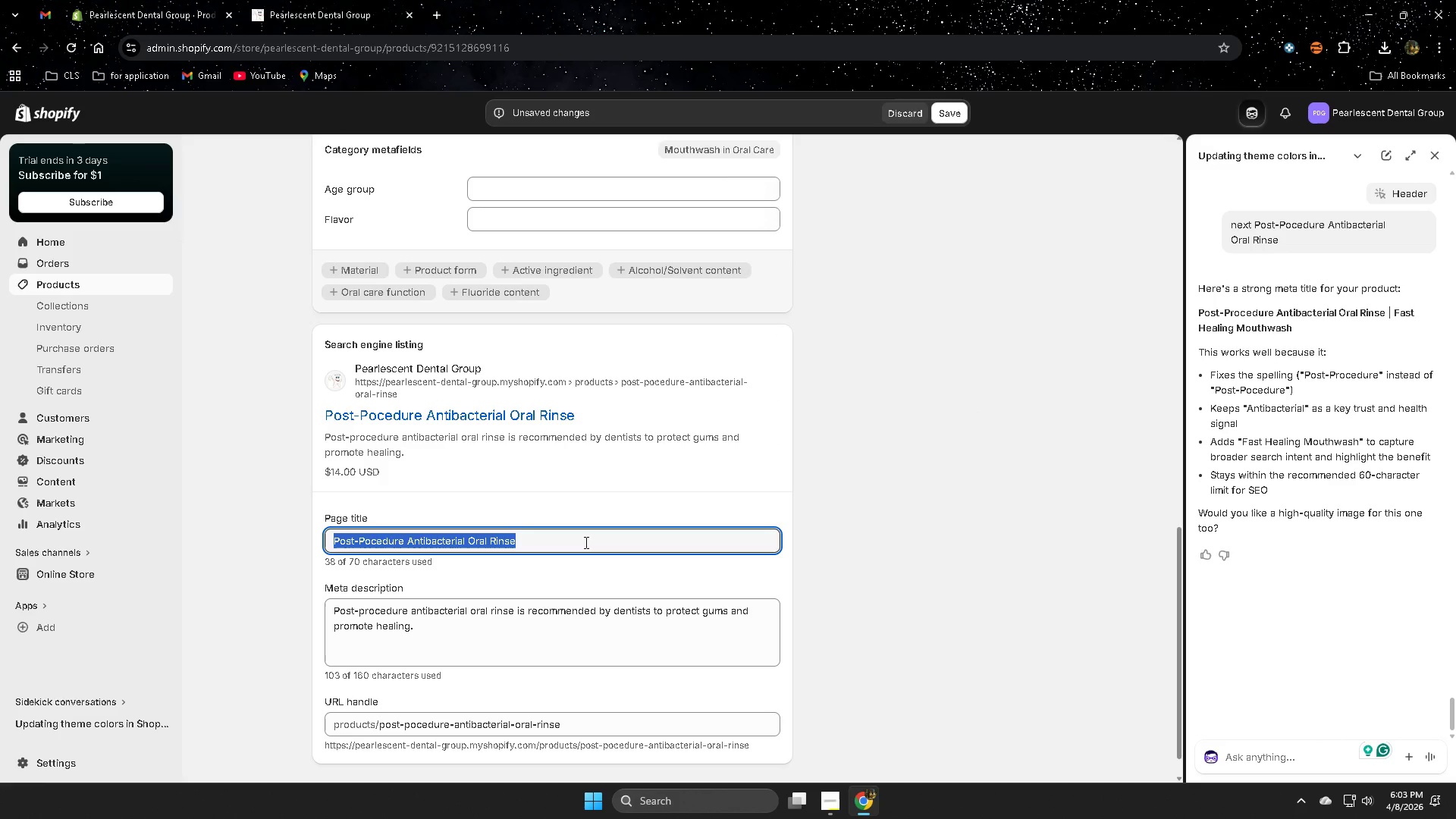 
key(Control+V)
 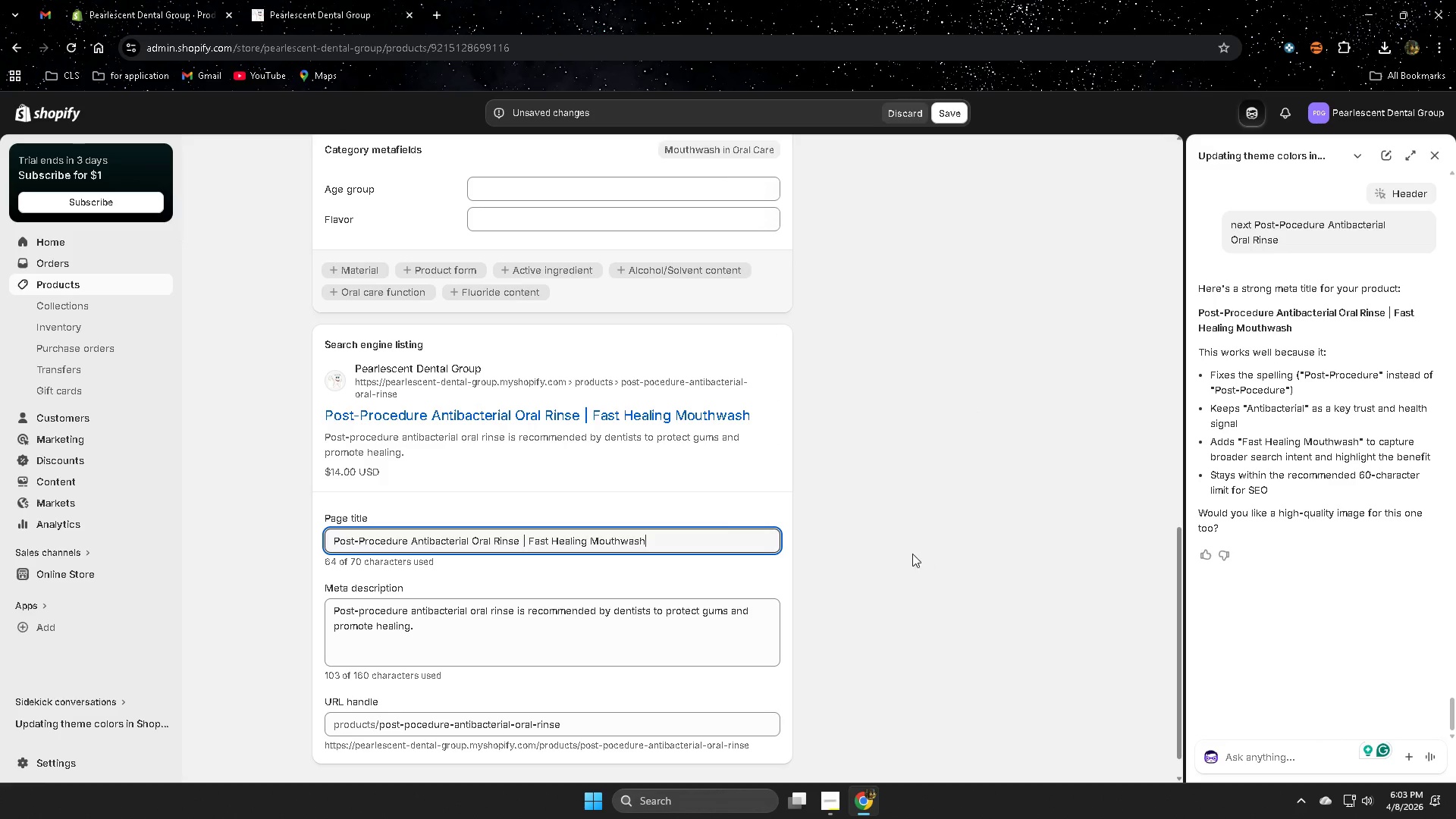 
left_click([912, 554])
 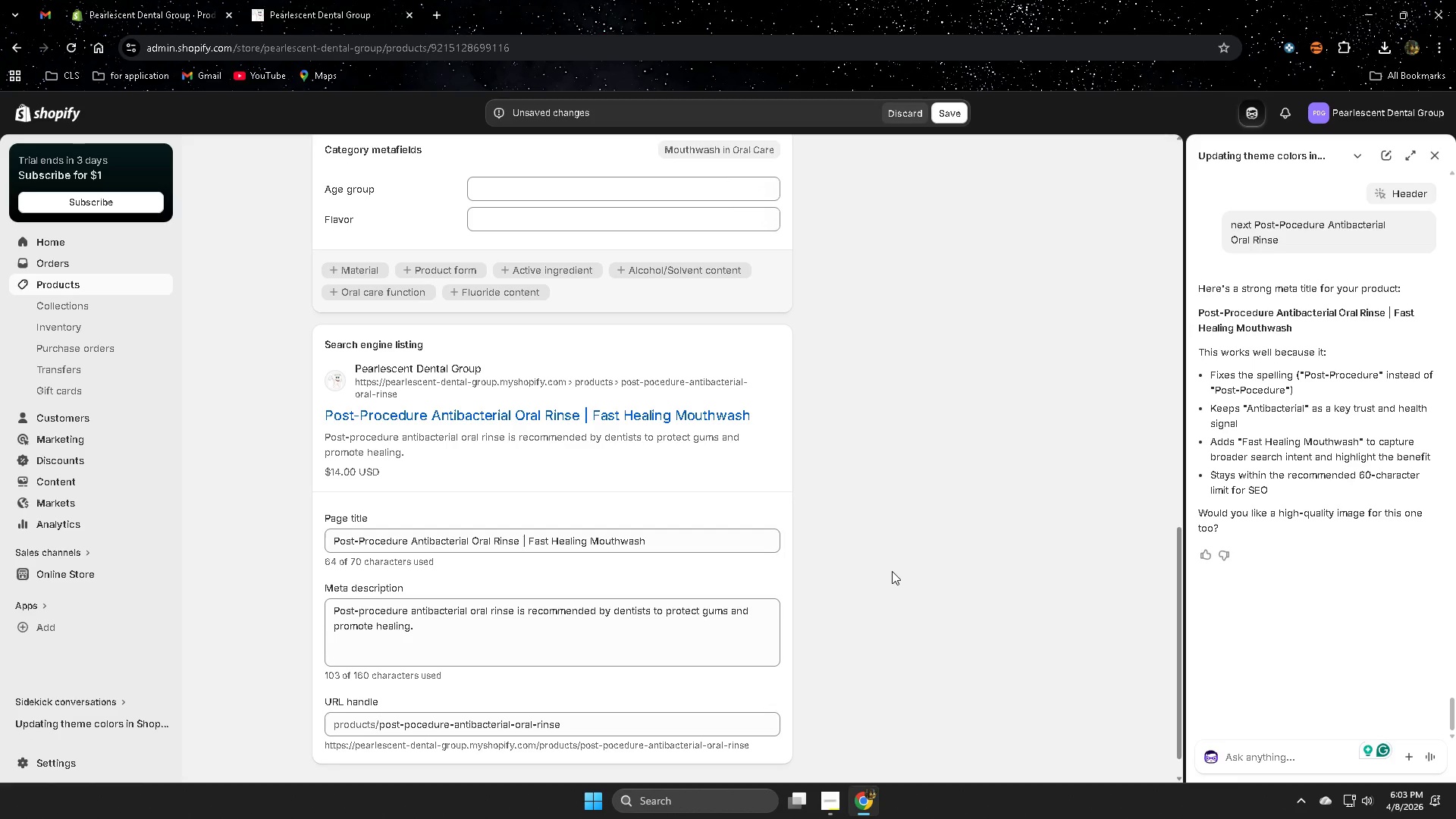 
scroll: coordinate [892, 570], scroll_direction: down, amount: 2.0
 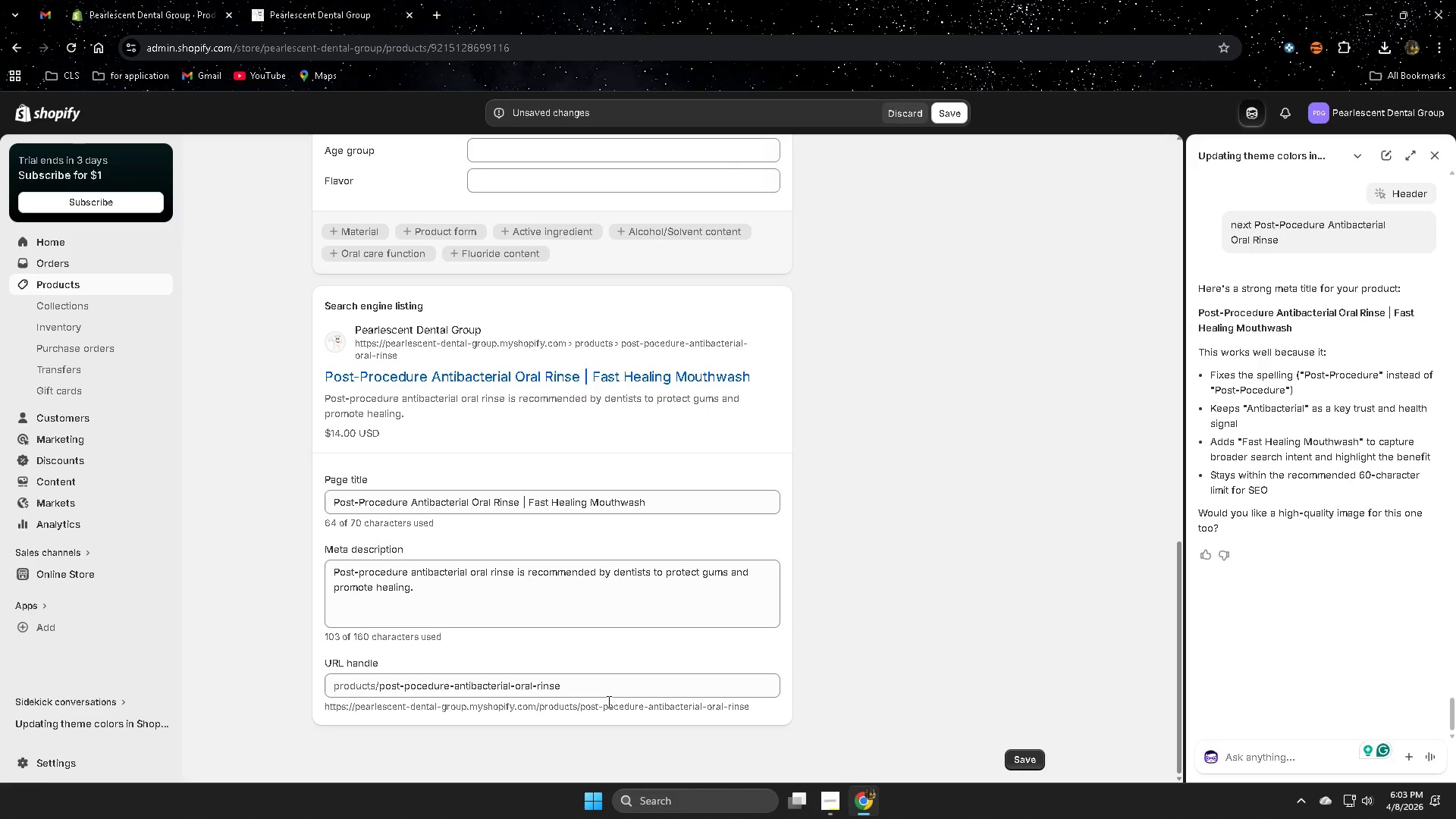 
wait(12.36)
 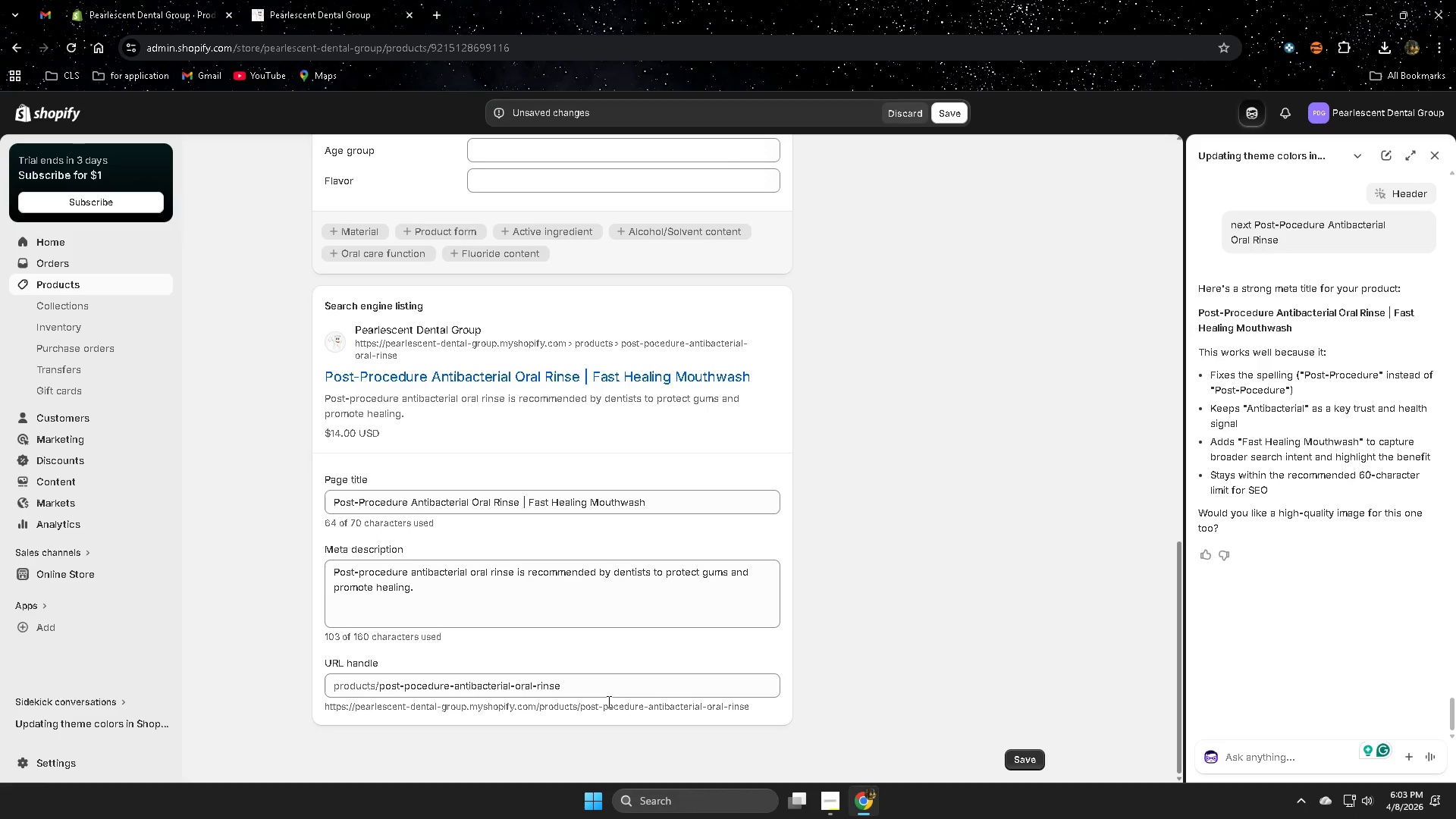 
double_click([480, 682])
 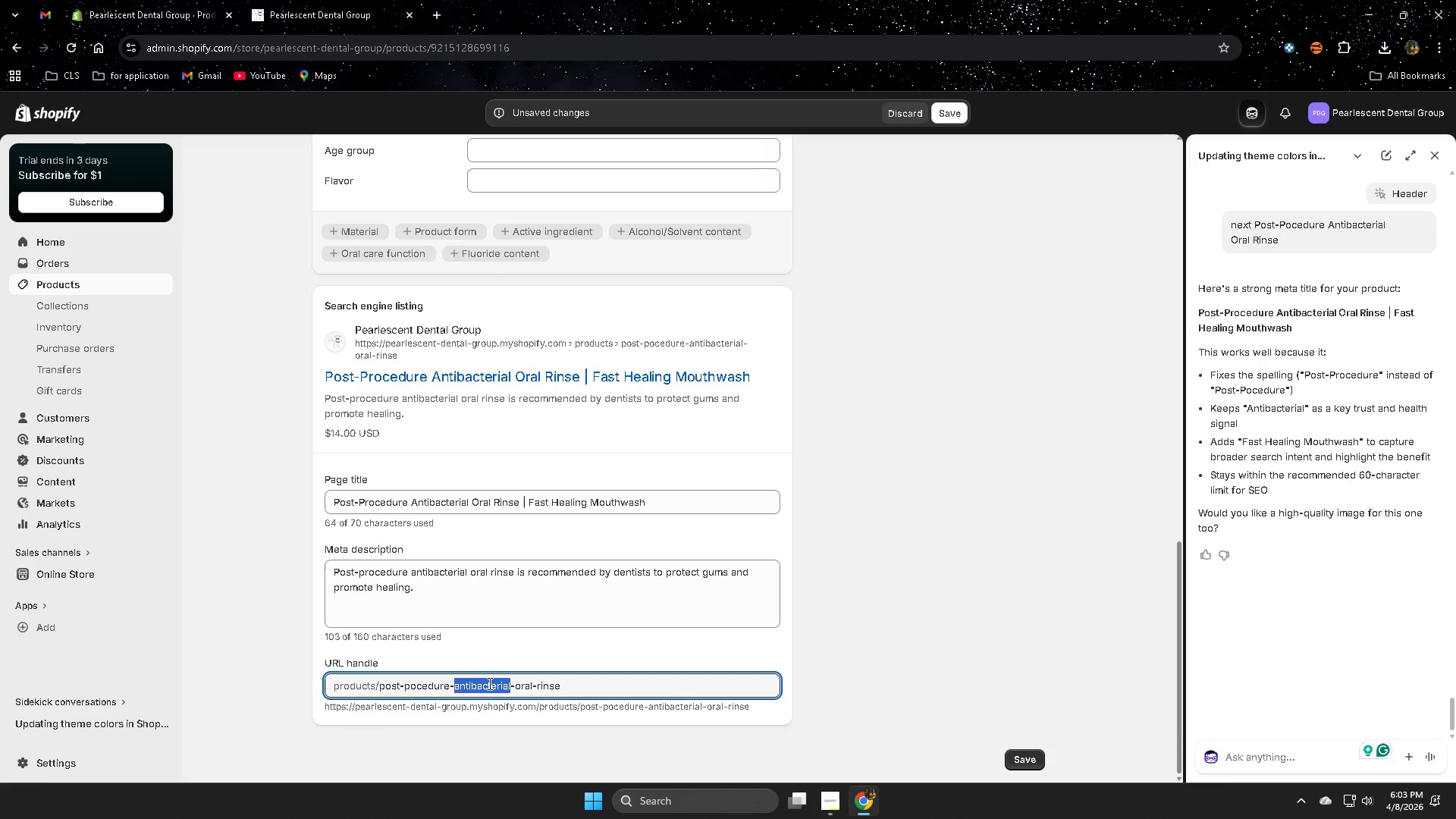 
key(Delete)
 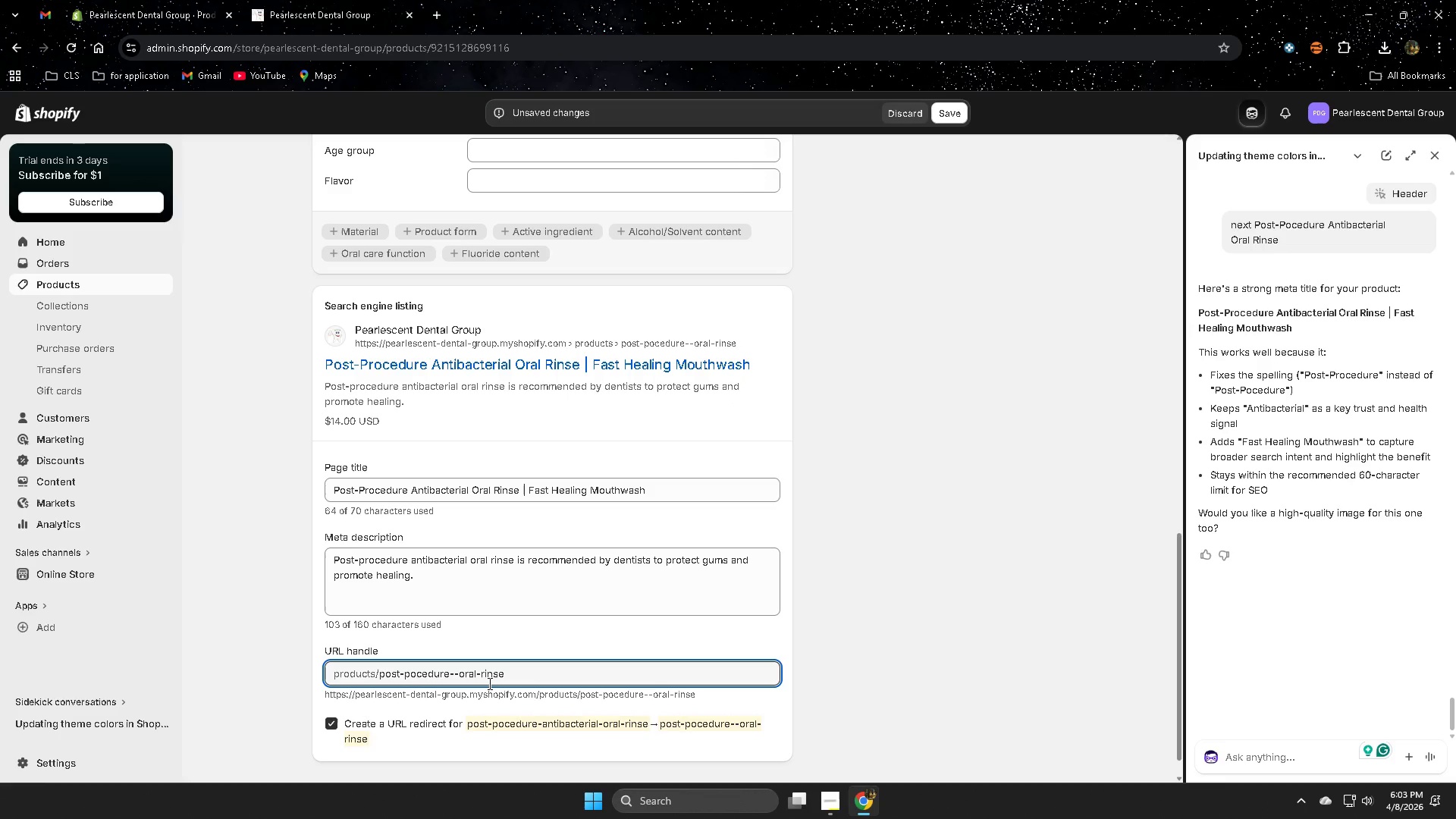 
key(Backspace)
 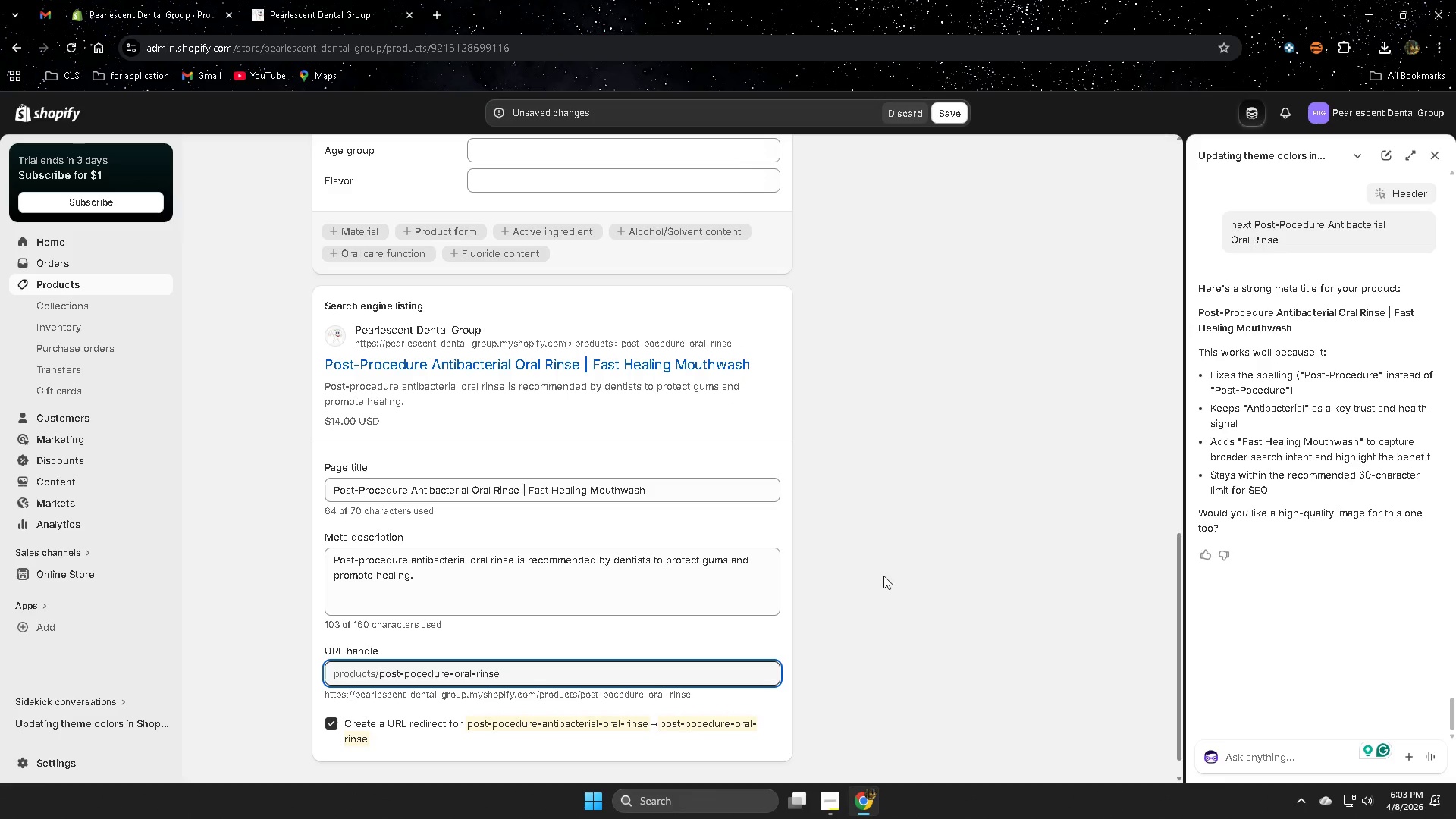 
scroll: coordinate [993, 649], scroll_direction: down, amount: 2.0
 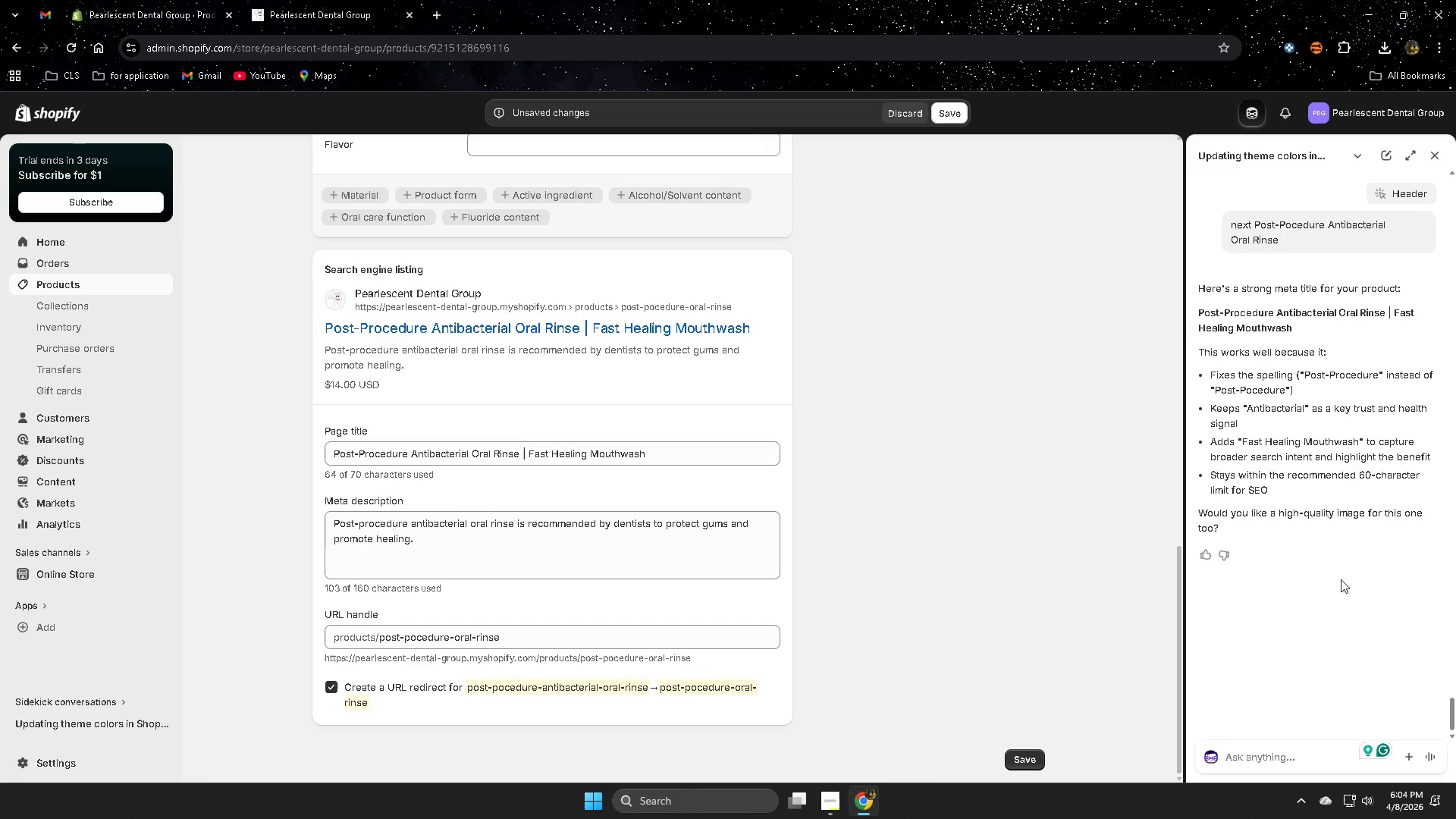 
left_click([1252, 763])
 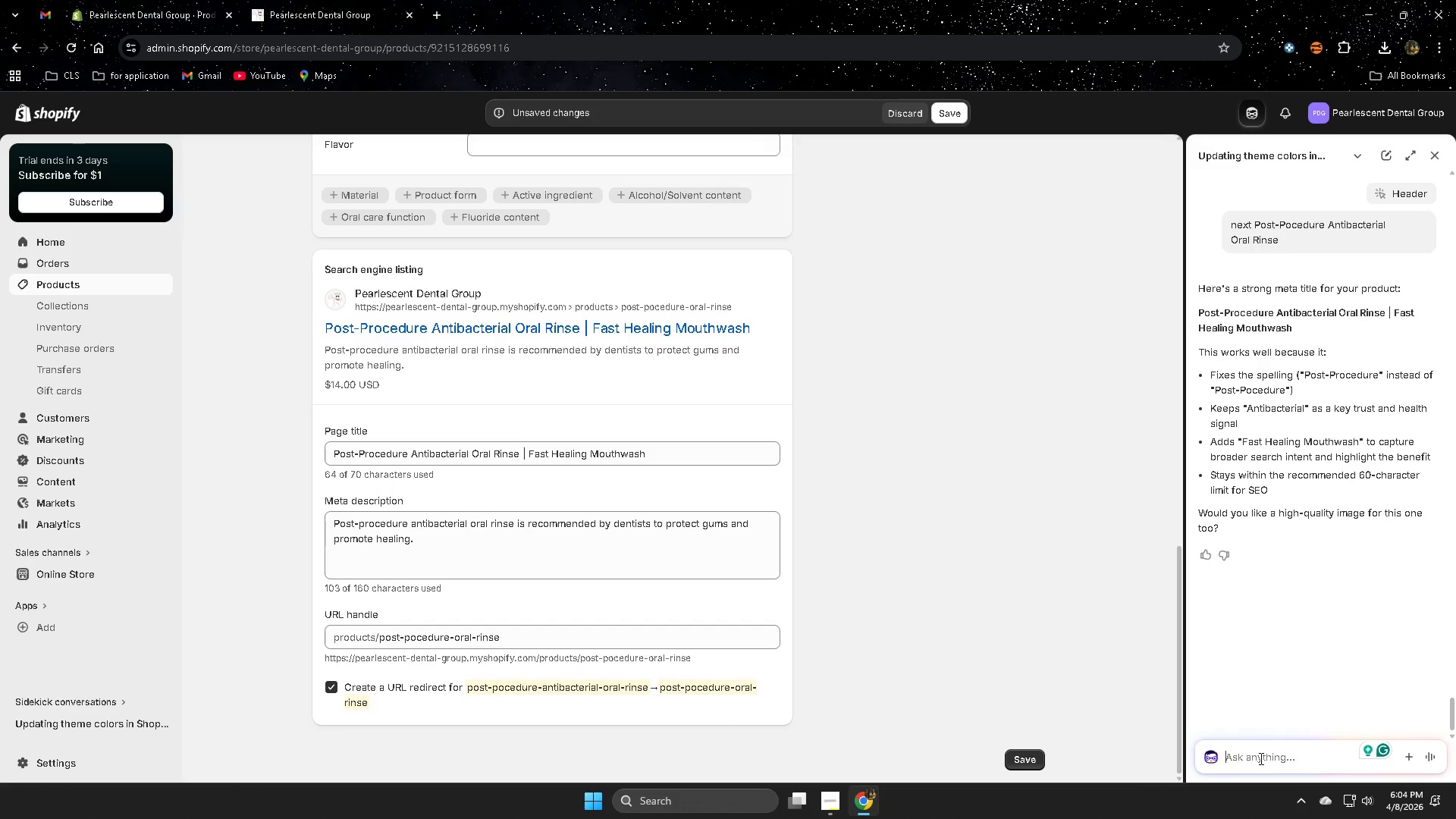 
type(image)
 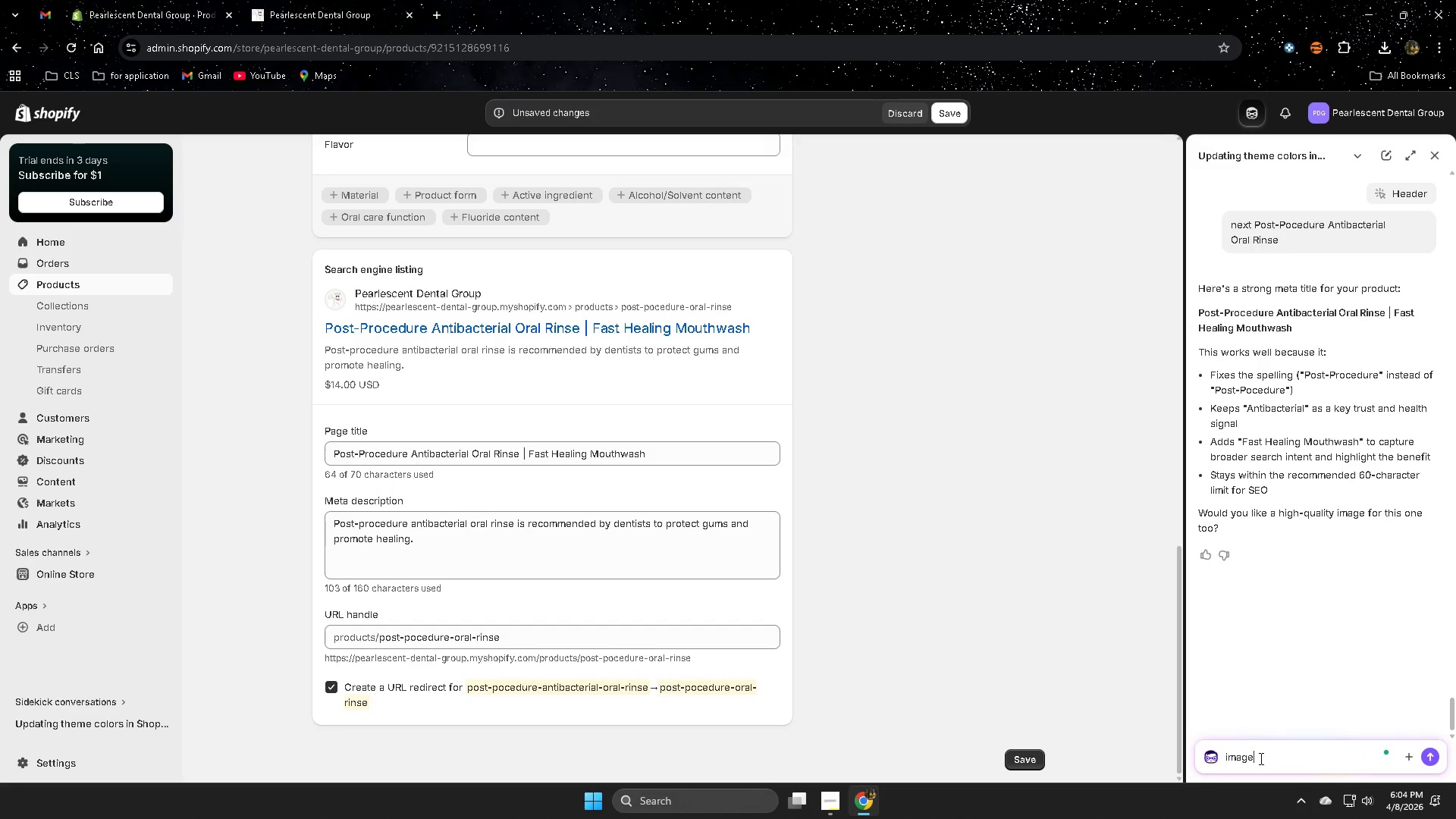 
key(Enter)
 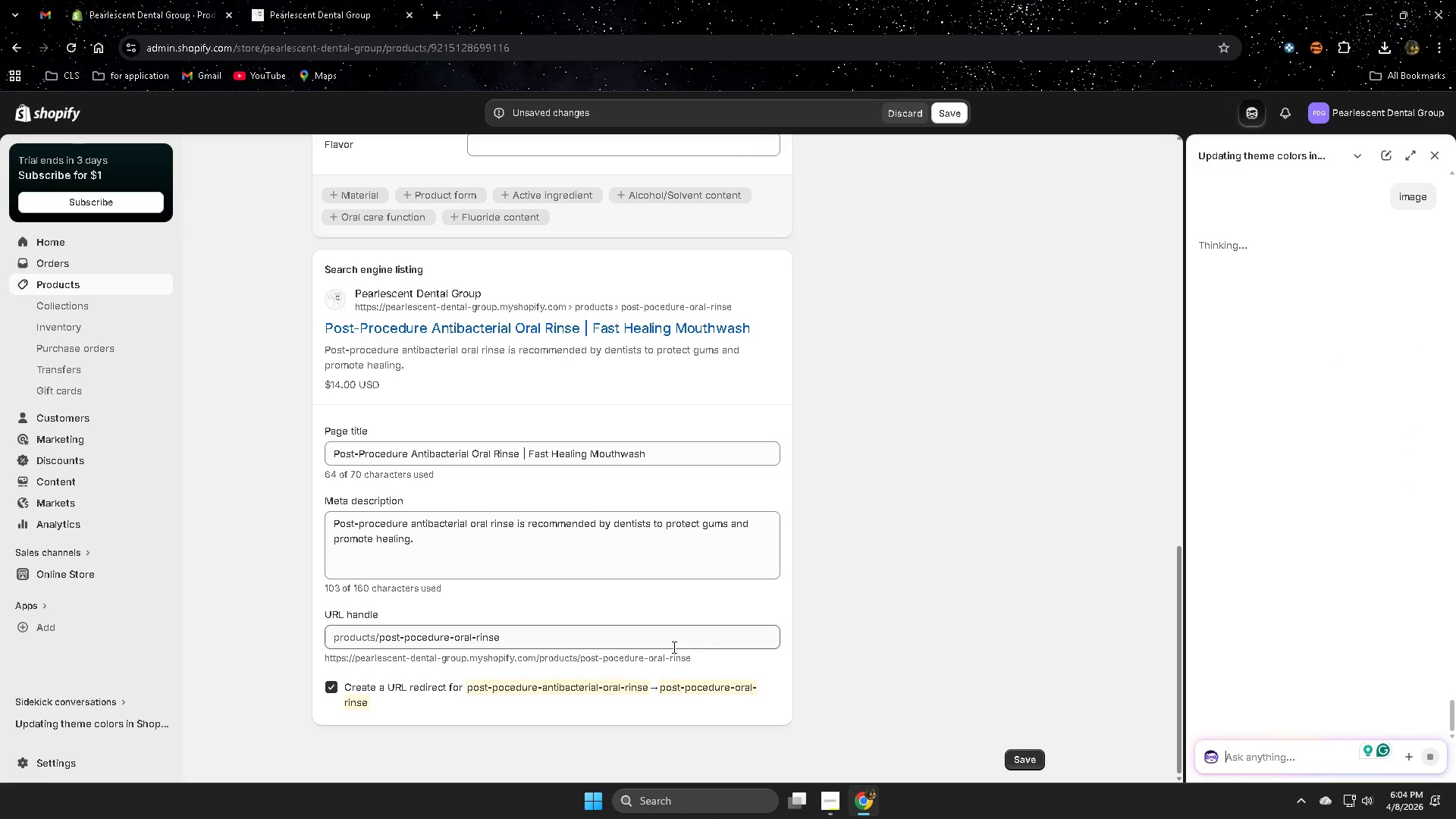 
scroll: coordinate [673, 647], scroll_direction: up, amount: 3.0
 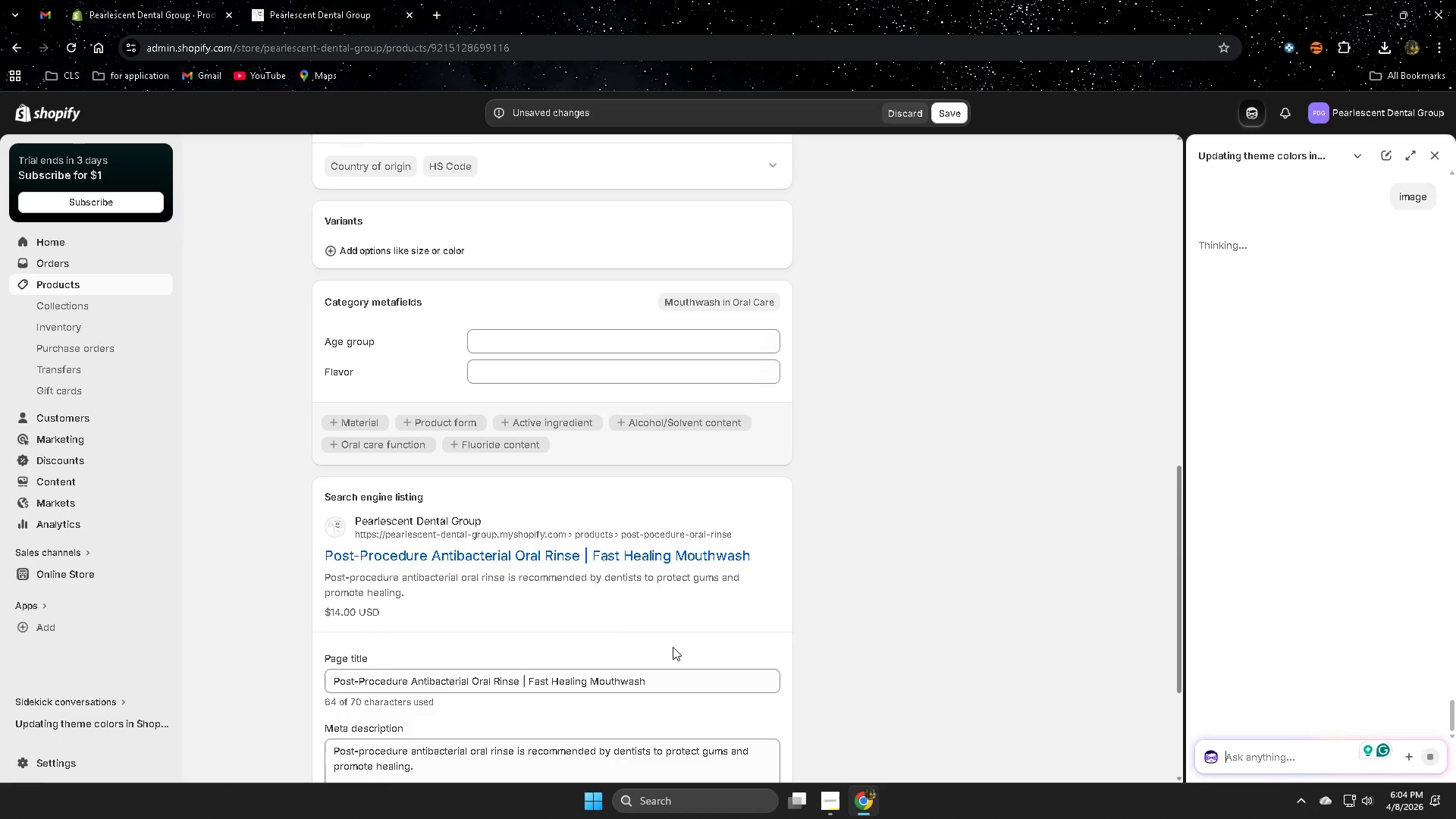 
scroll: coordinate [673, 647], scroll_direction: down, amount: 1.0
 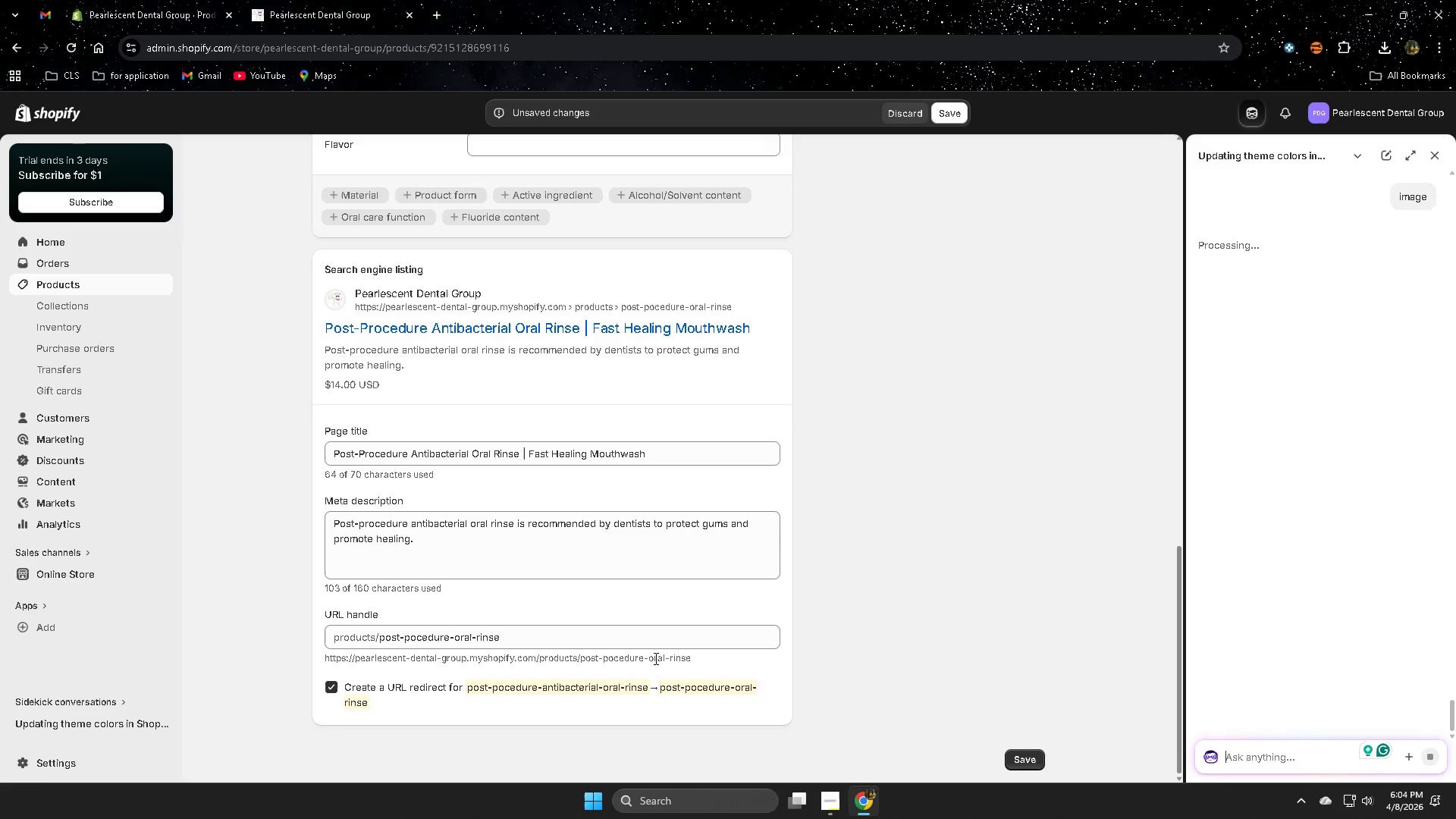 
left_click([874, 680])
 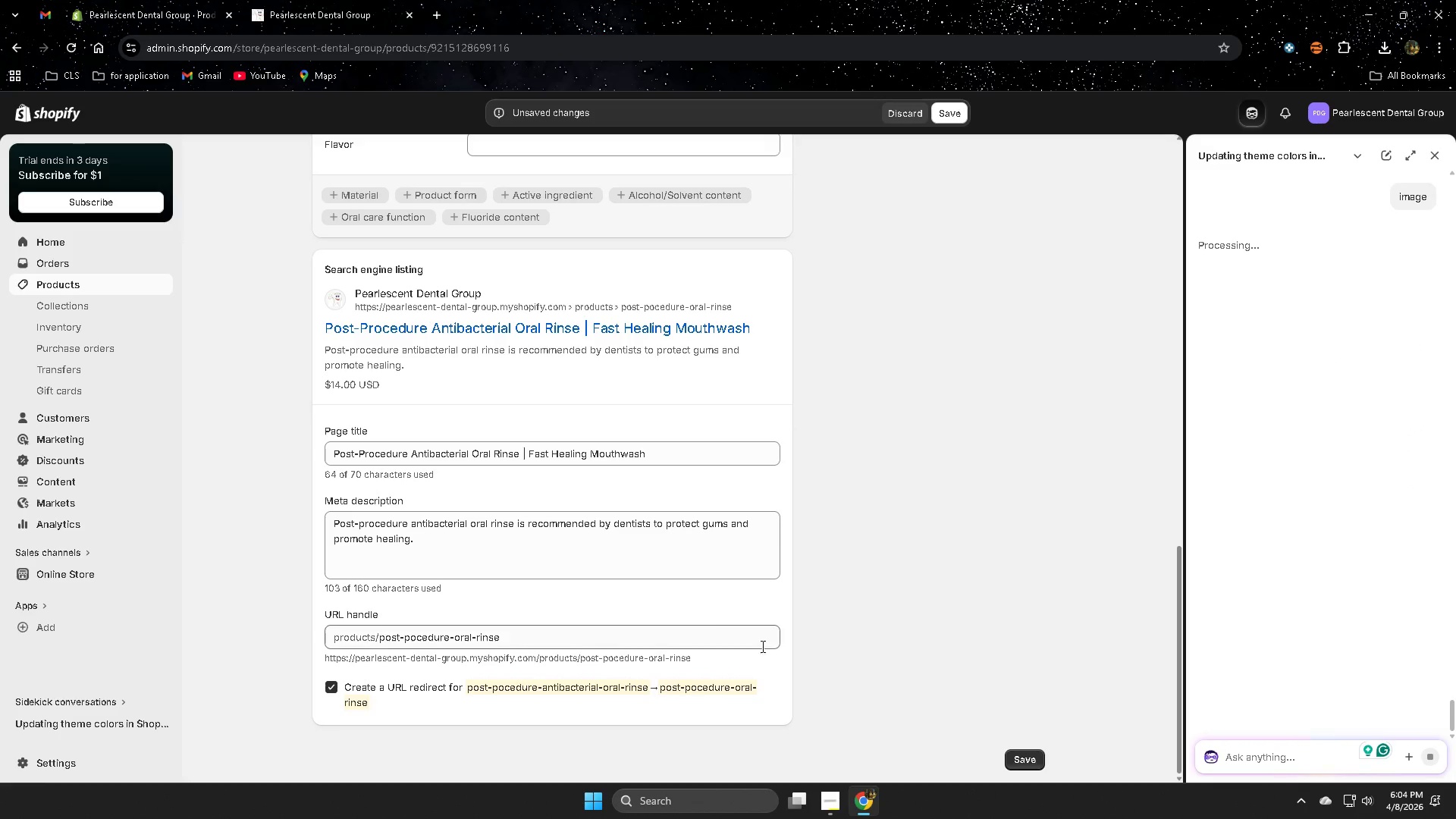 
scroll: coordinate [590, 617], scroll_direction: up, amount: 14.0
 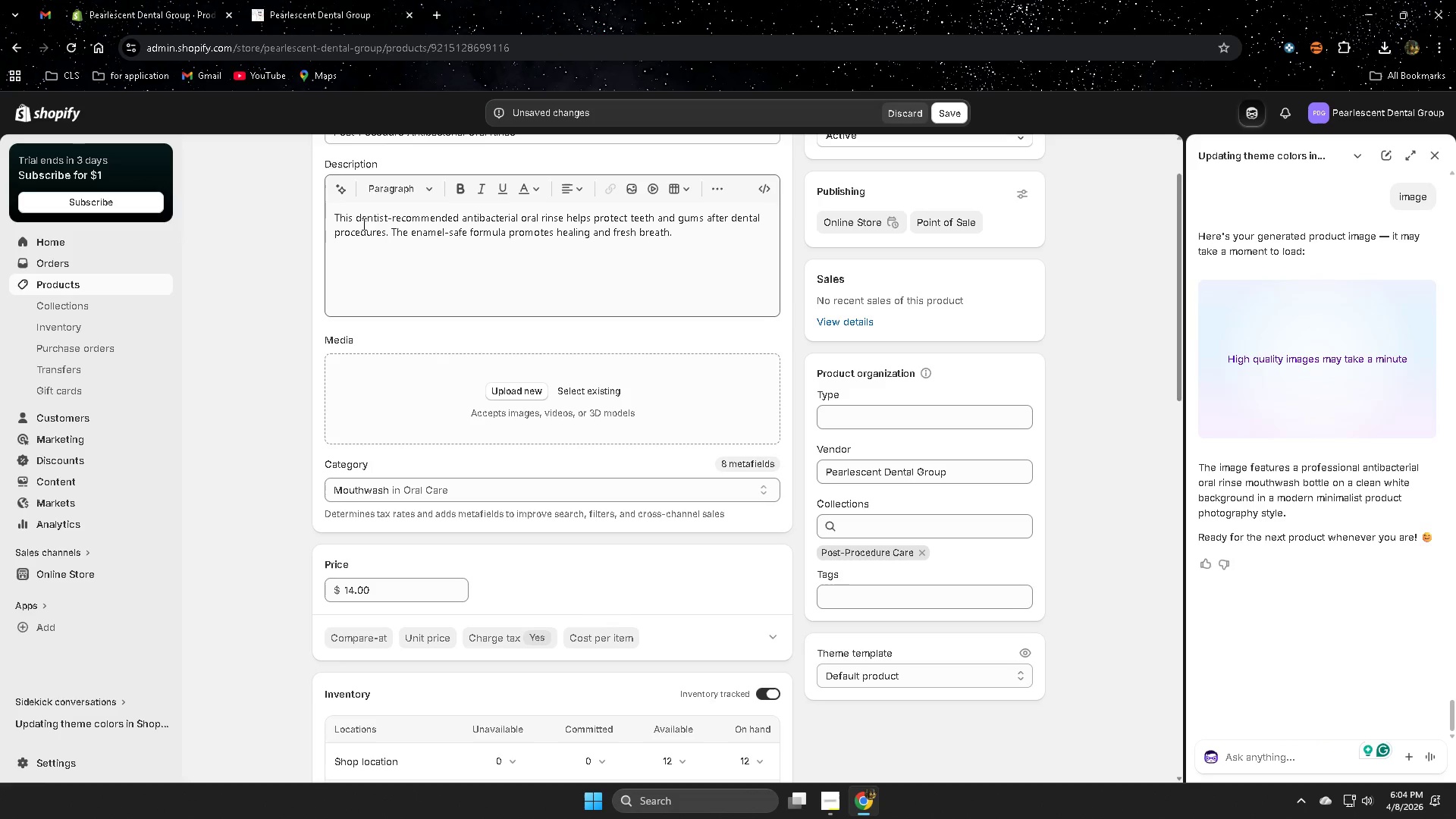 
left_click([315, 6])
 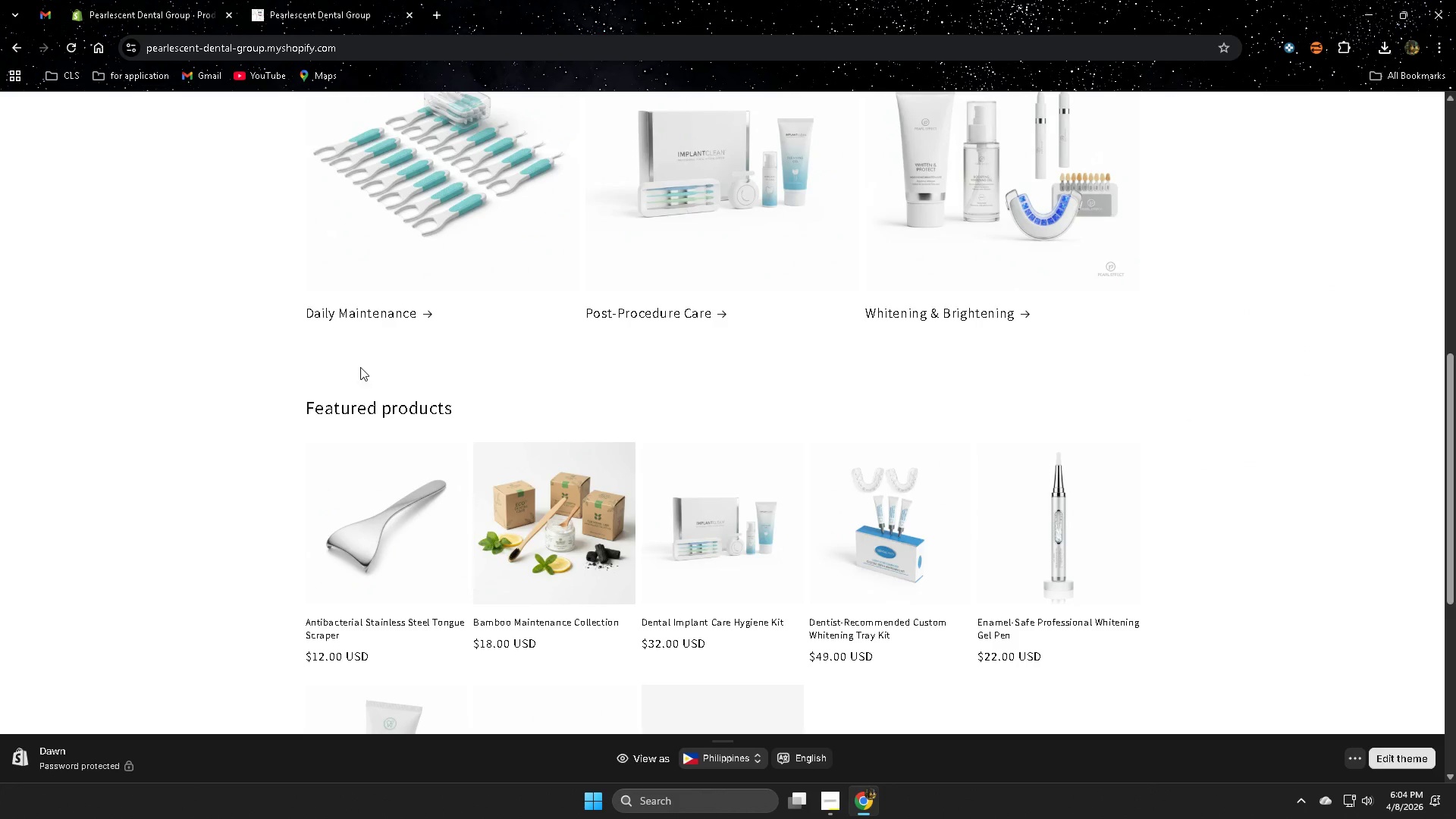 
left_click([702, 347])
 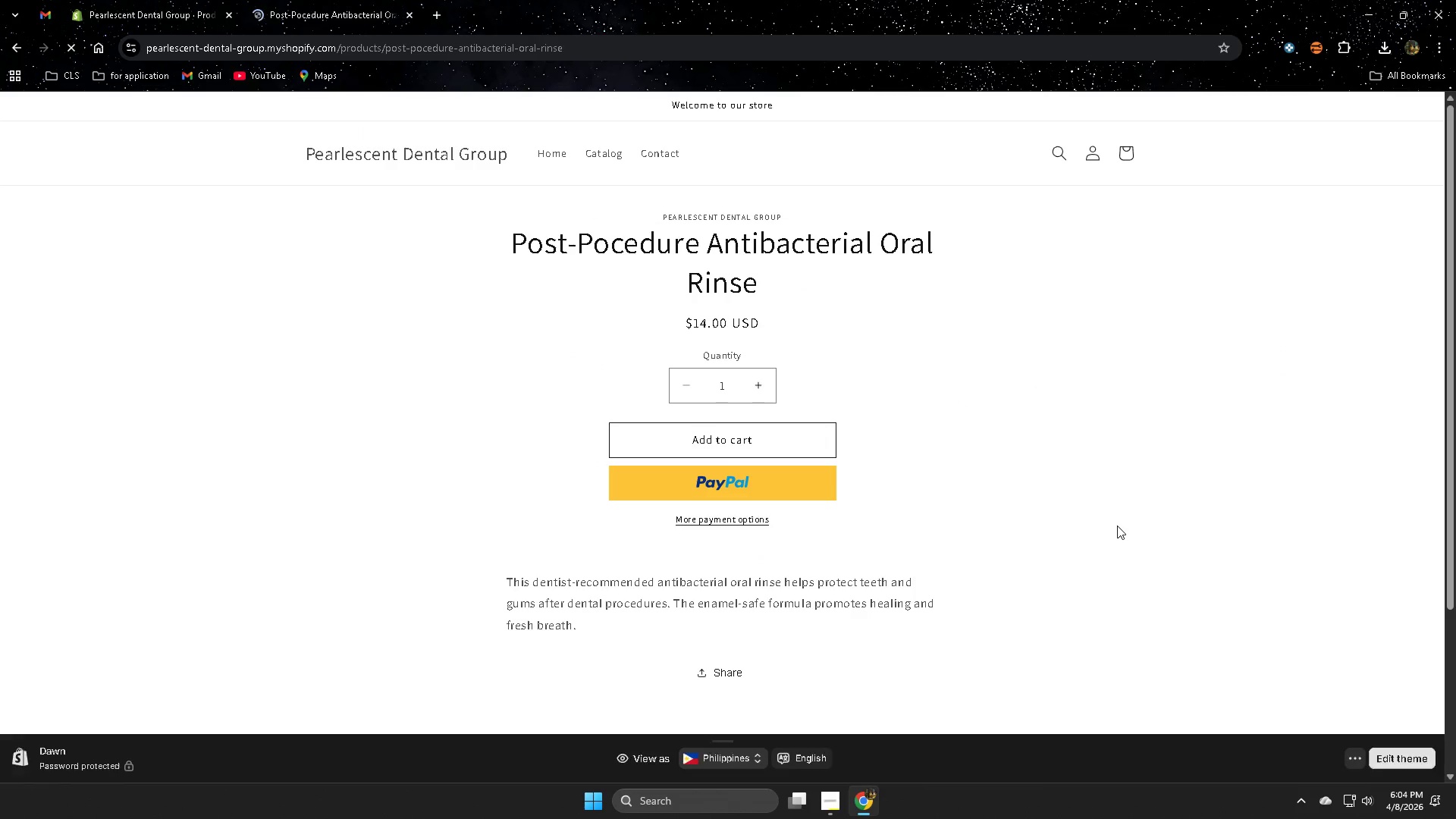 
scroll: coordinate [1116, 526], scroll_direction: down, amount: 7.0
 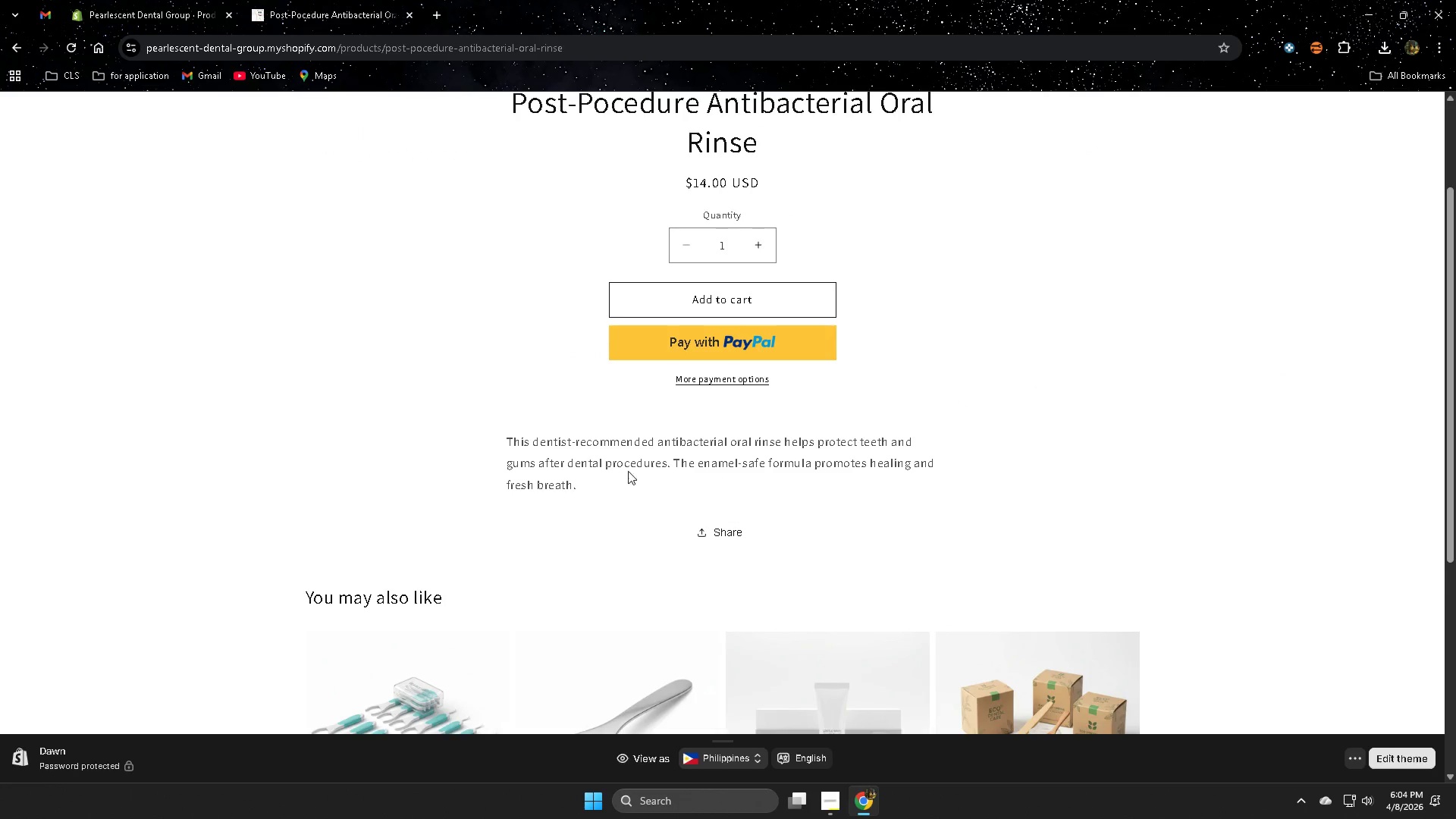 
scroll: coordinate [918, 549], scroll_direction: up, amount: 4.0
 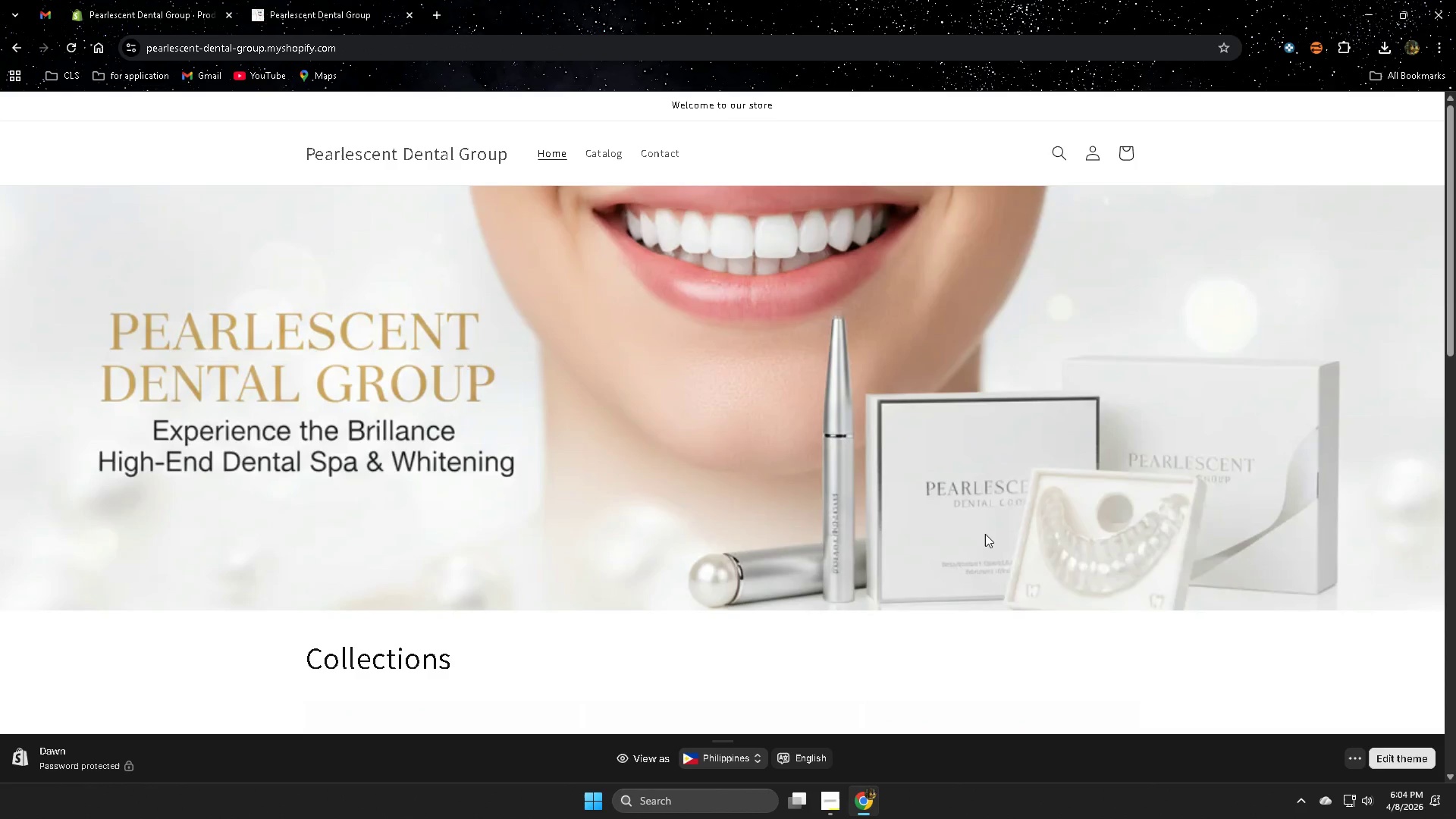 
scroll: coordinate [977, 532], scroll_direction: down, amount: 9.0
 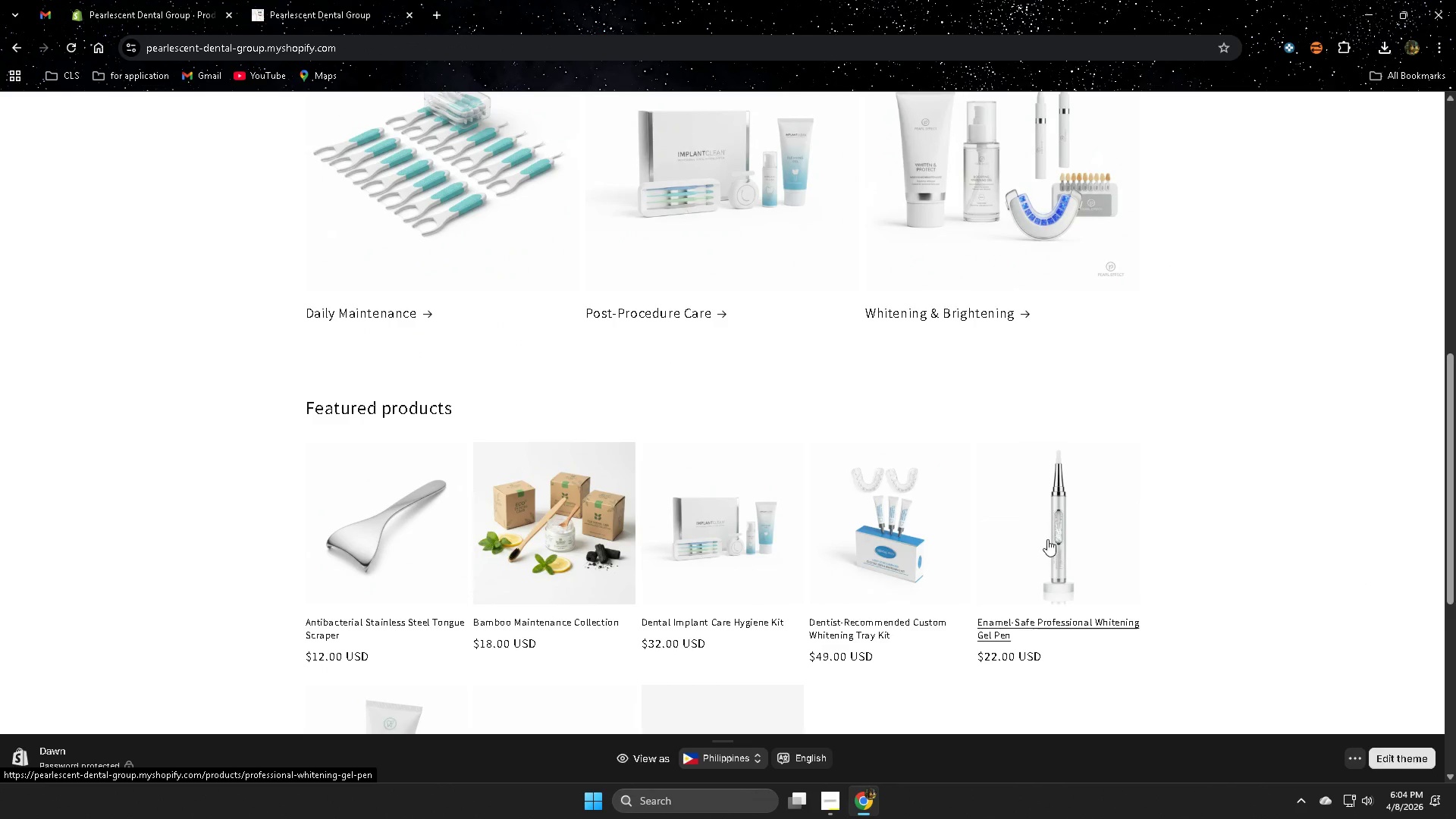 
scroll: coordinate [1036, 549], scroll_direction: up, amount: 3.0
 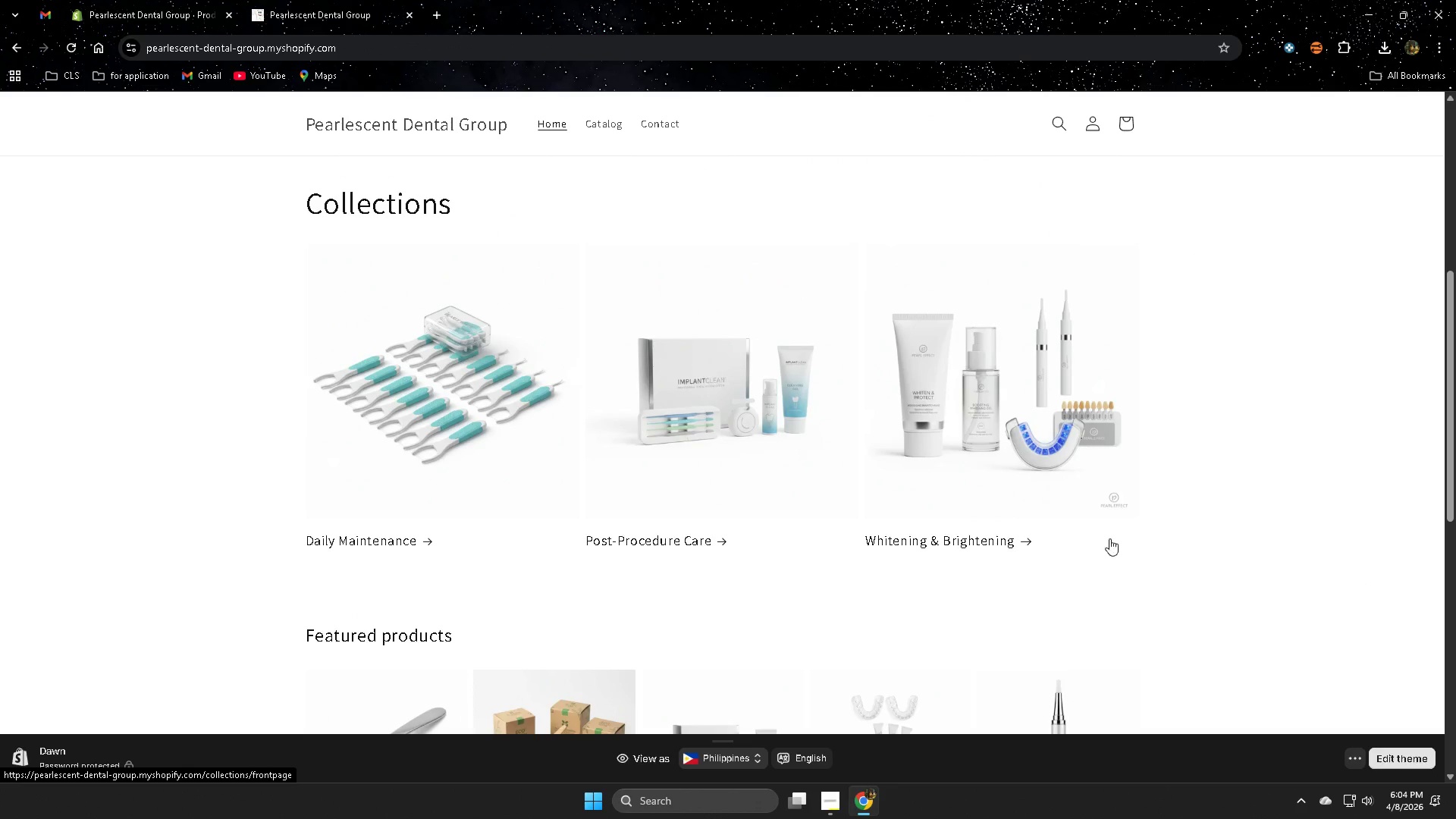 
scroll: coordinate [856, 472], scroll_direction: down, amount: 4.0
 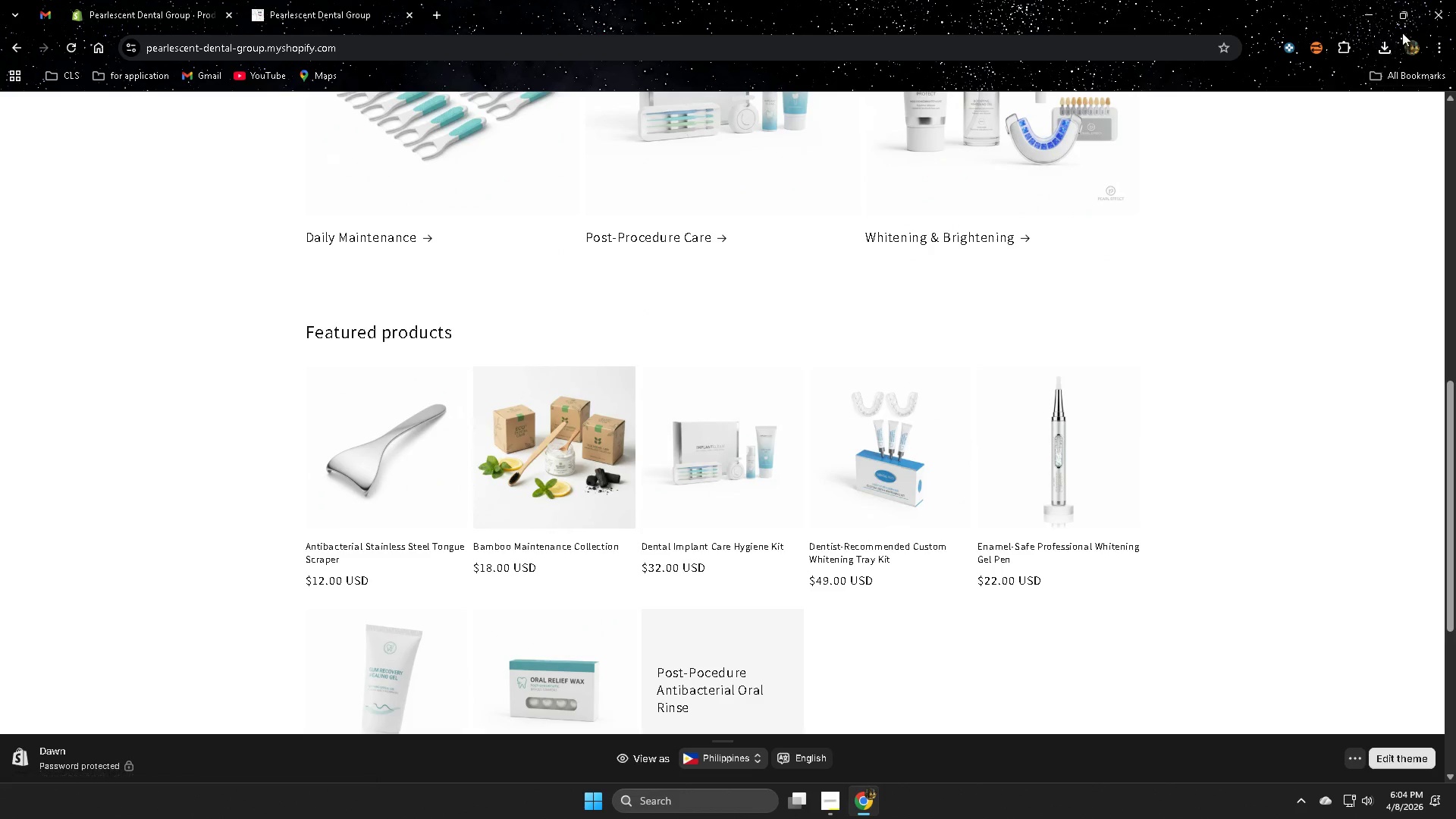 
left_click([1405, 19])
 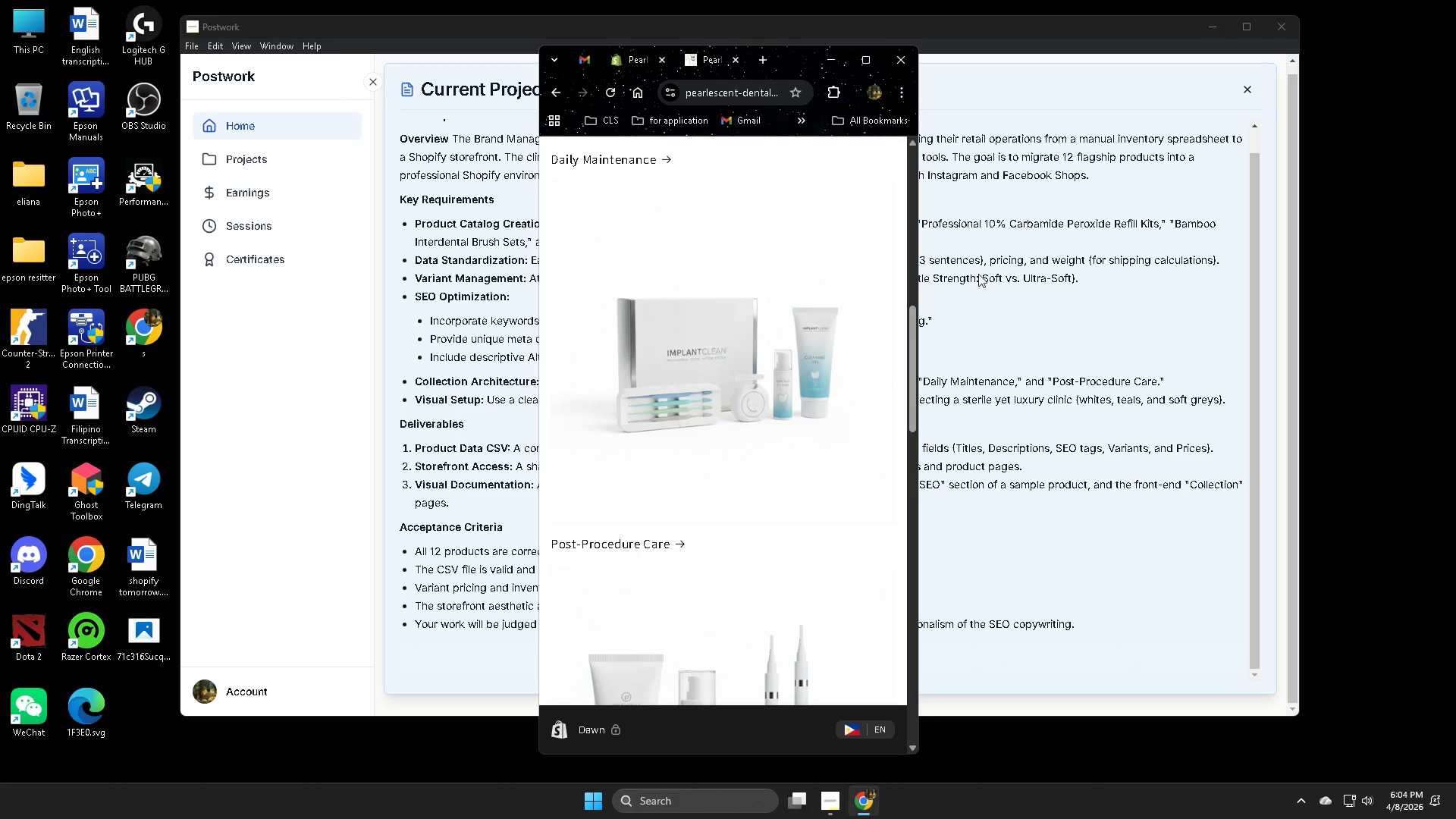 
scroll: coordinate [858, 467], scroll_direction: down, amount: 11.0
 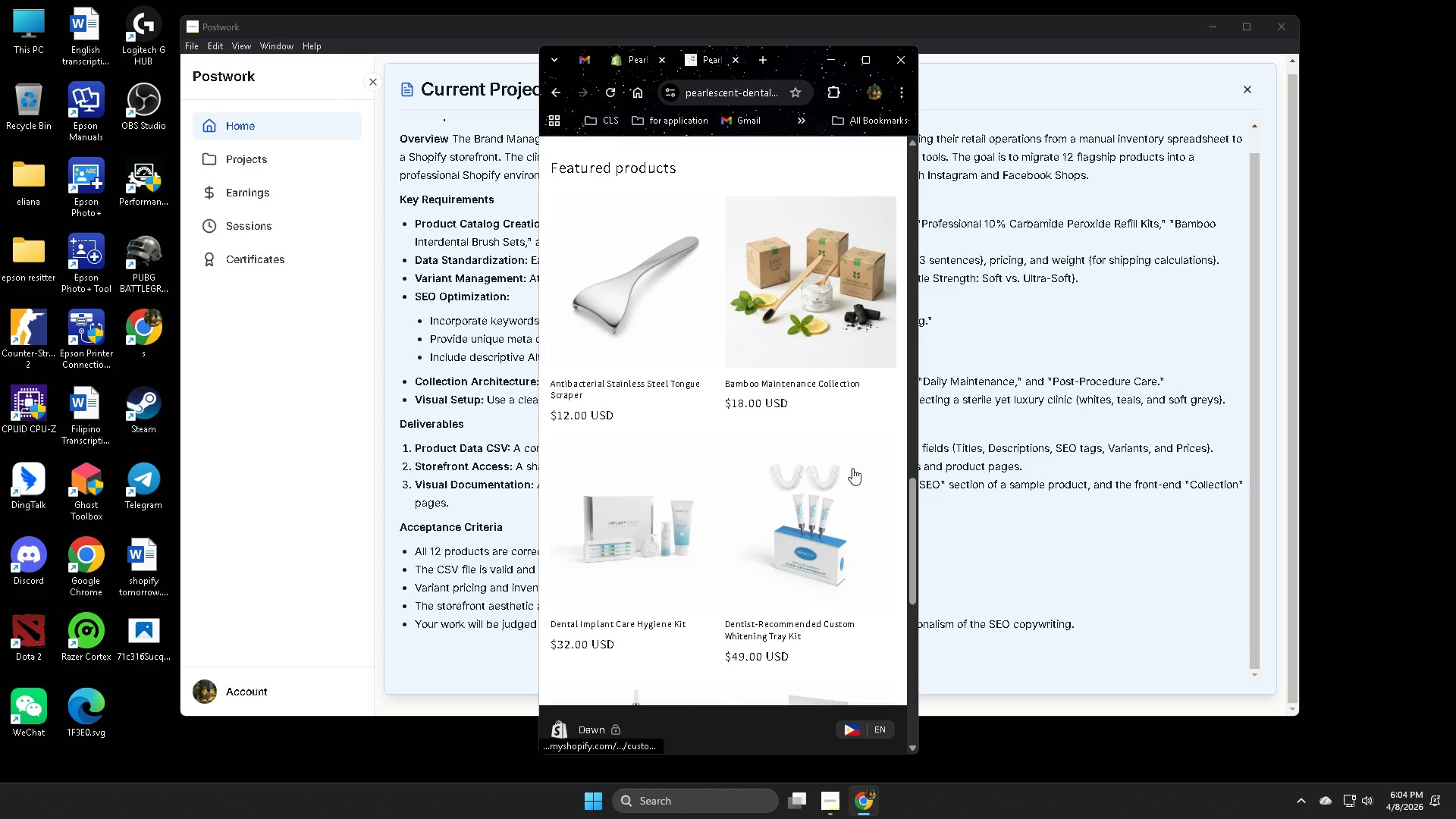 
scroll: coordinate [846, 463], scroll_direction: up, amount: 18.0
 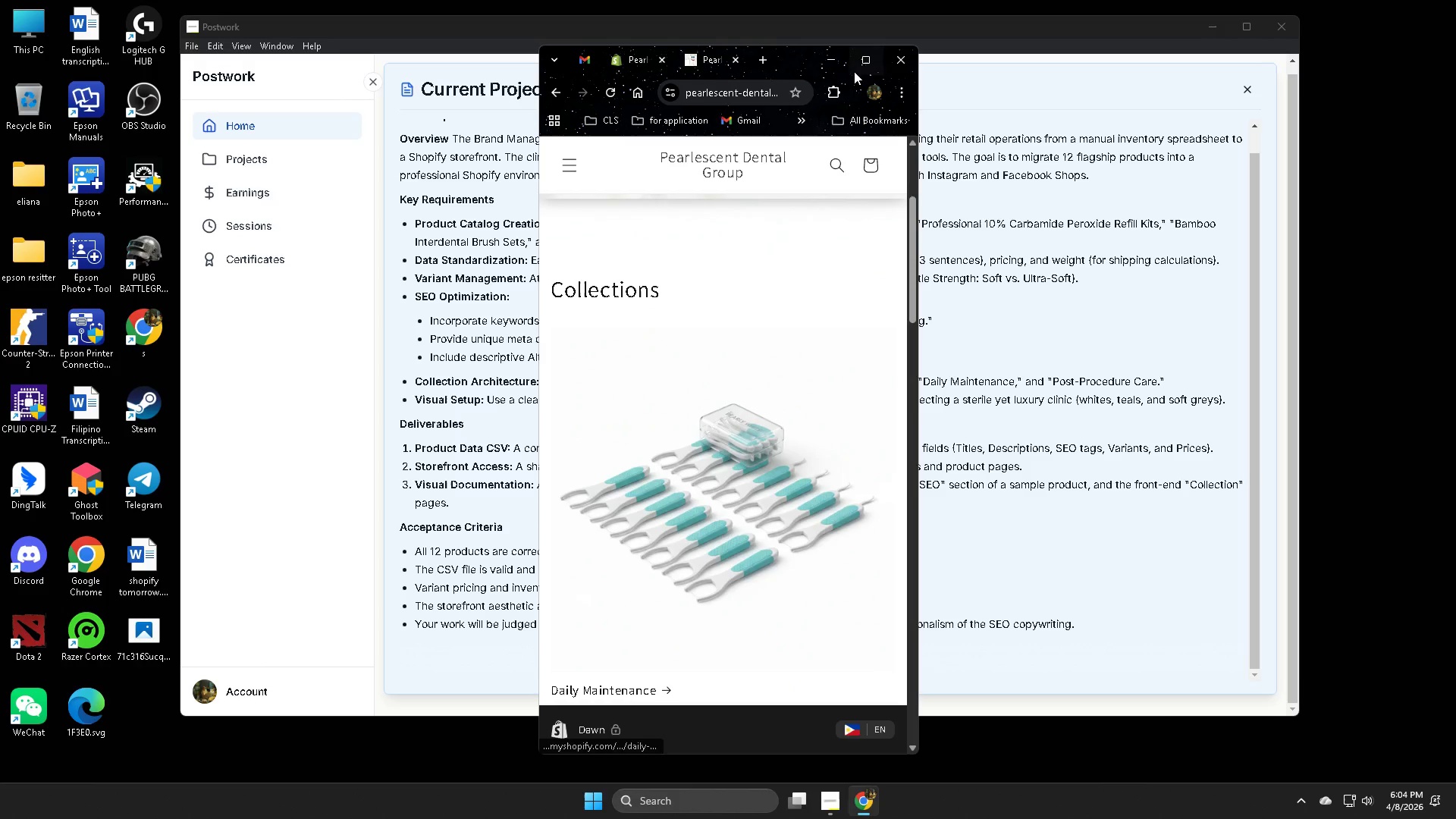 
left_click([865, 59])
 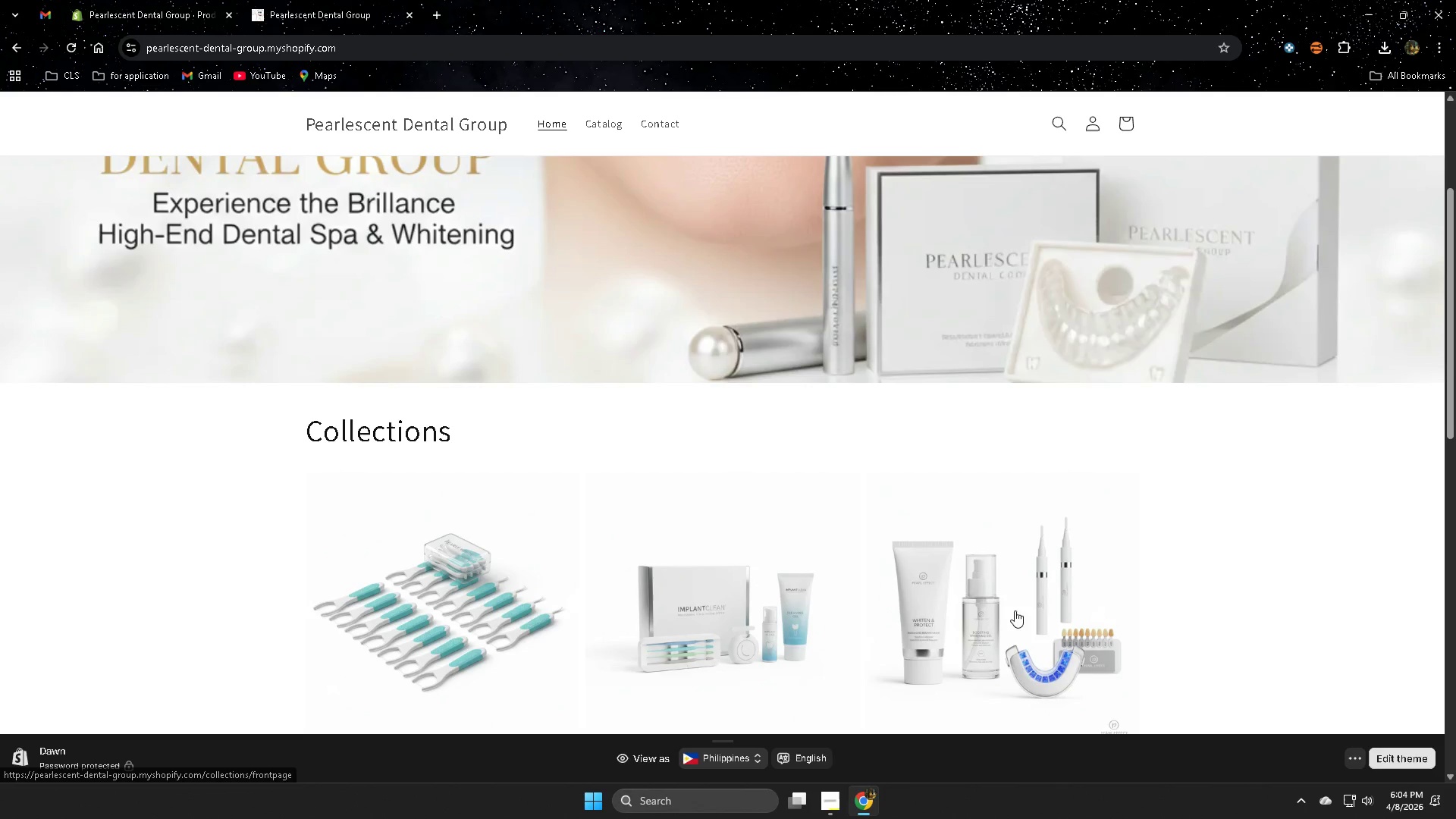 
scroll: coordinate [491, 634], scroll_direction: up, amount: 3.0
 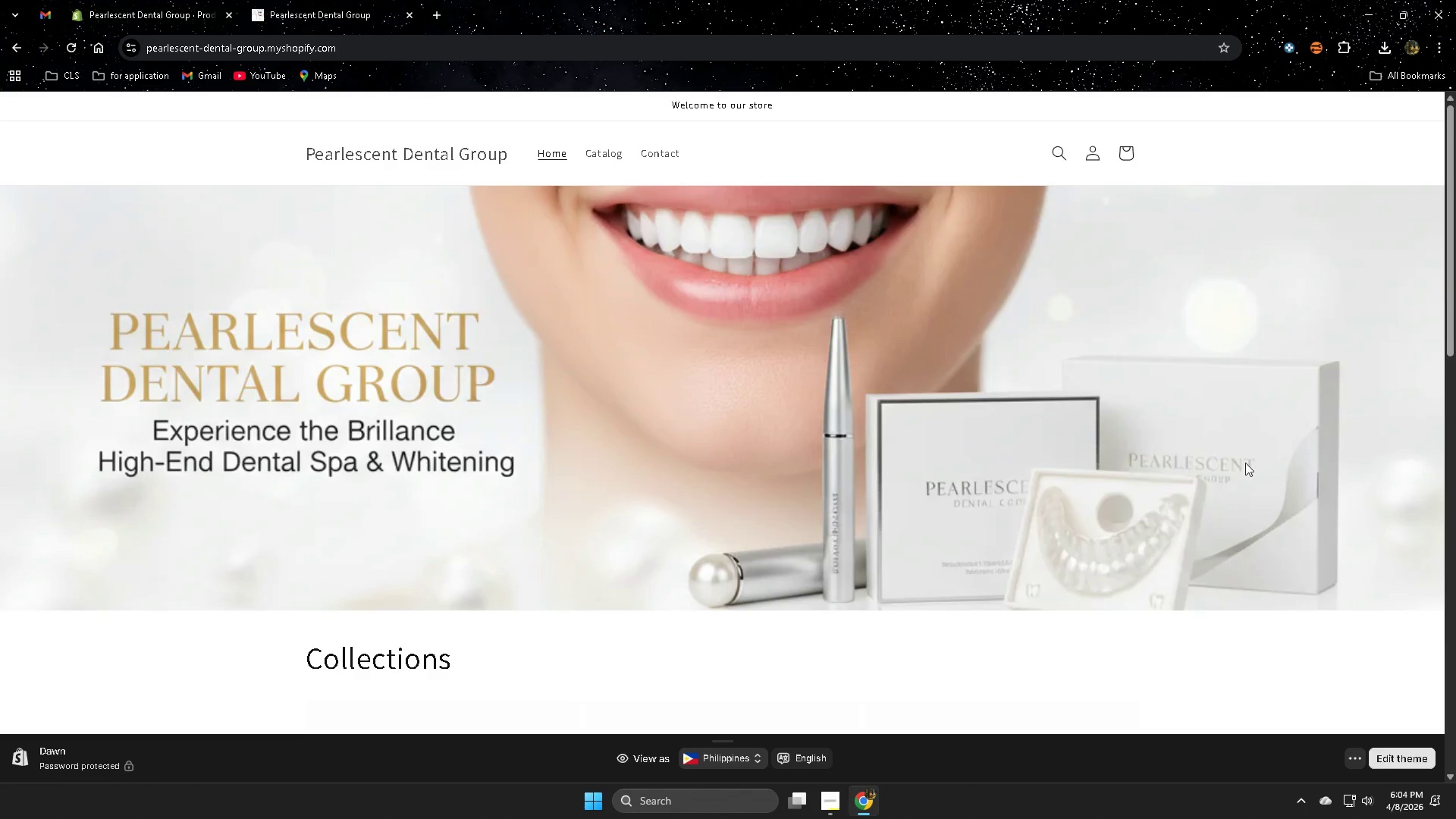 
wait(5.71)
 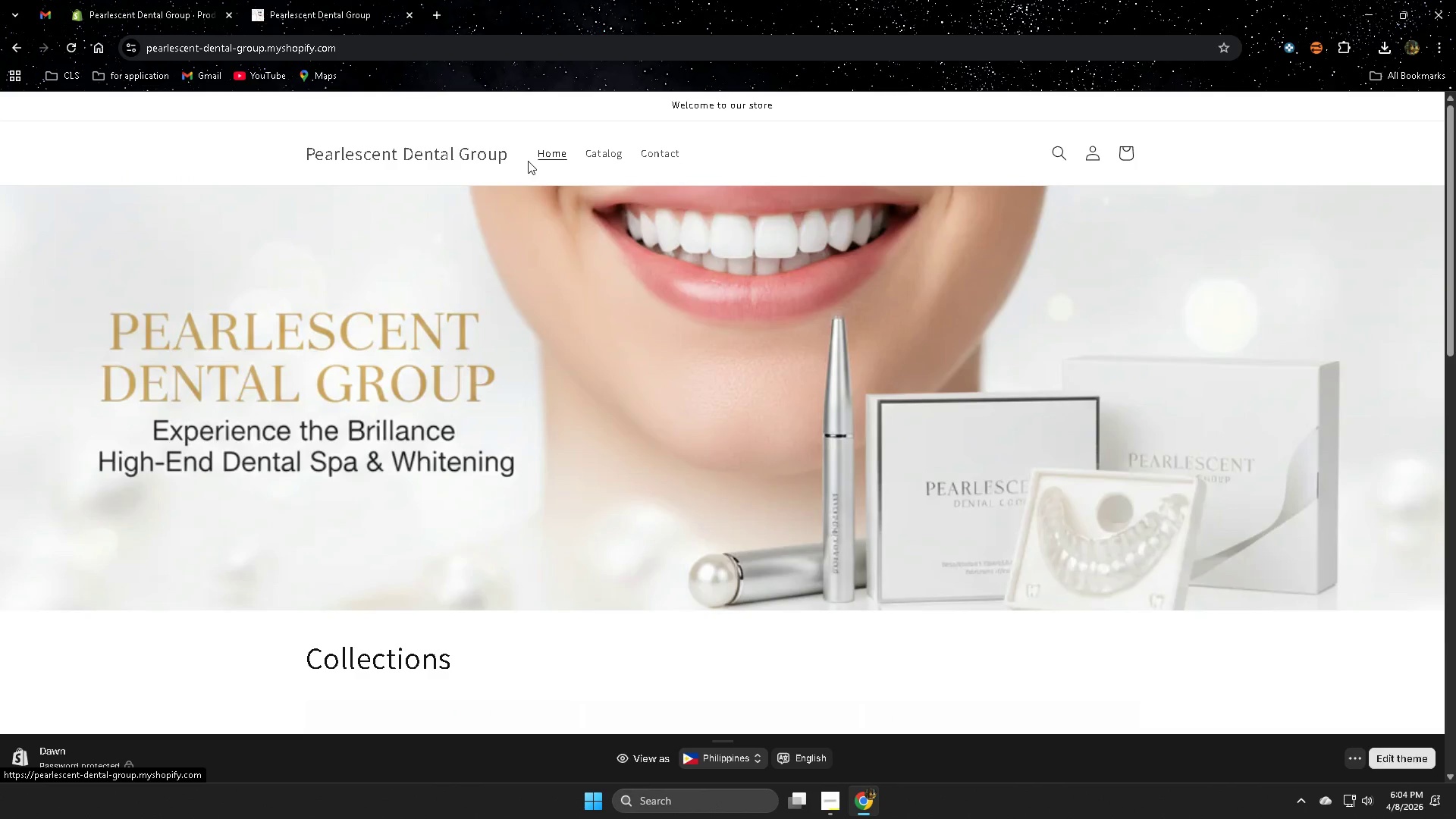 
scroll: coordinate [1236, 463], scroll_direction: down, amount: 9.0
 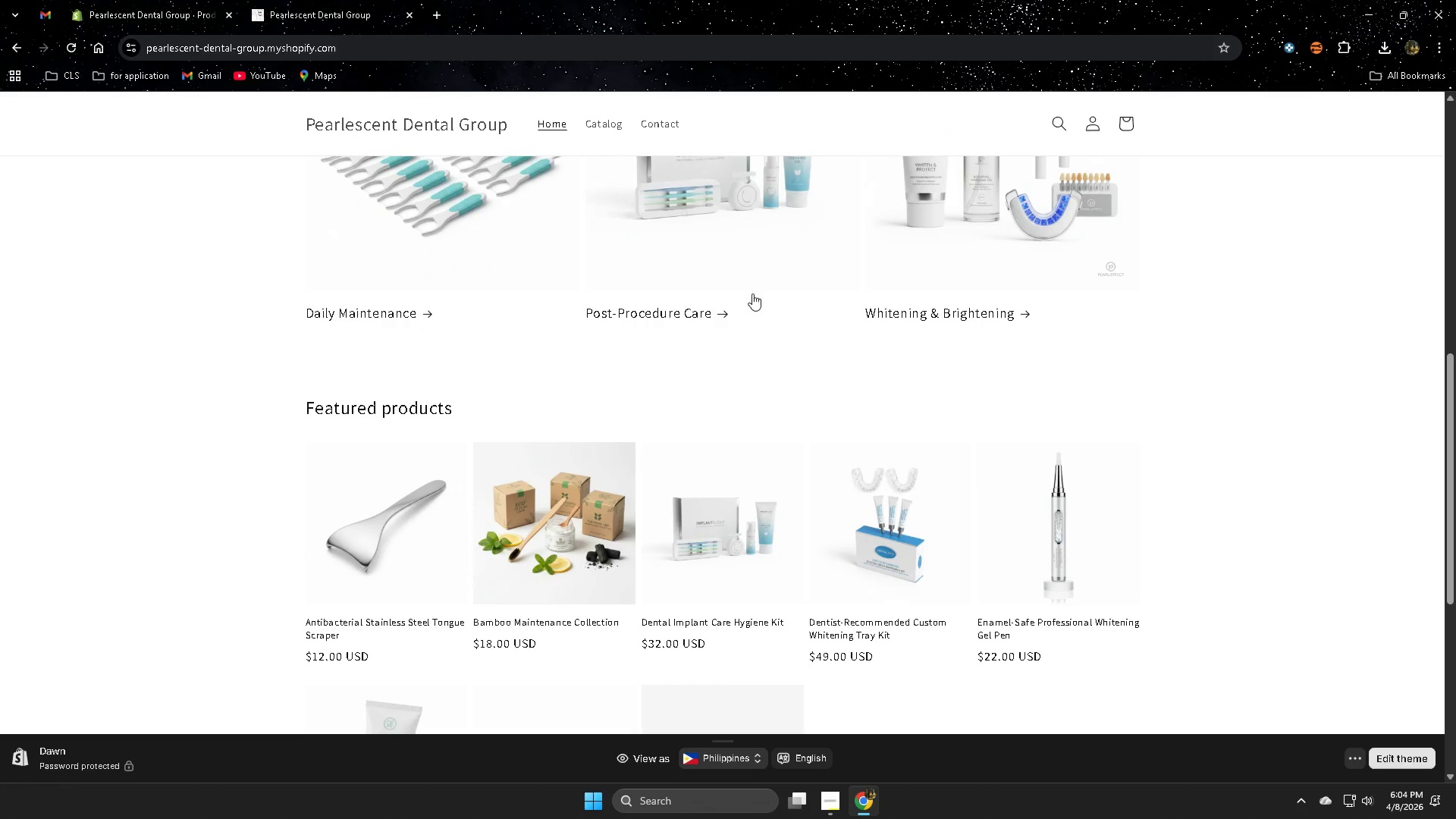 
left_click([835, 798])